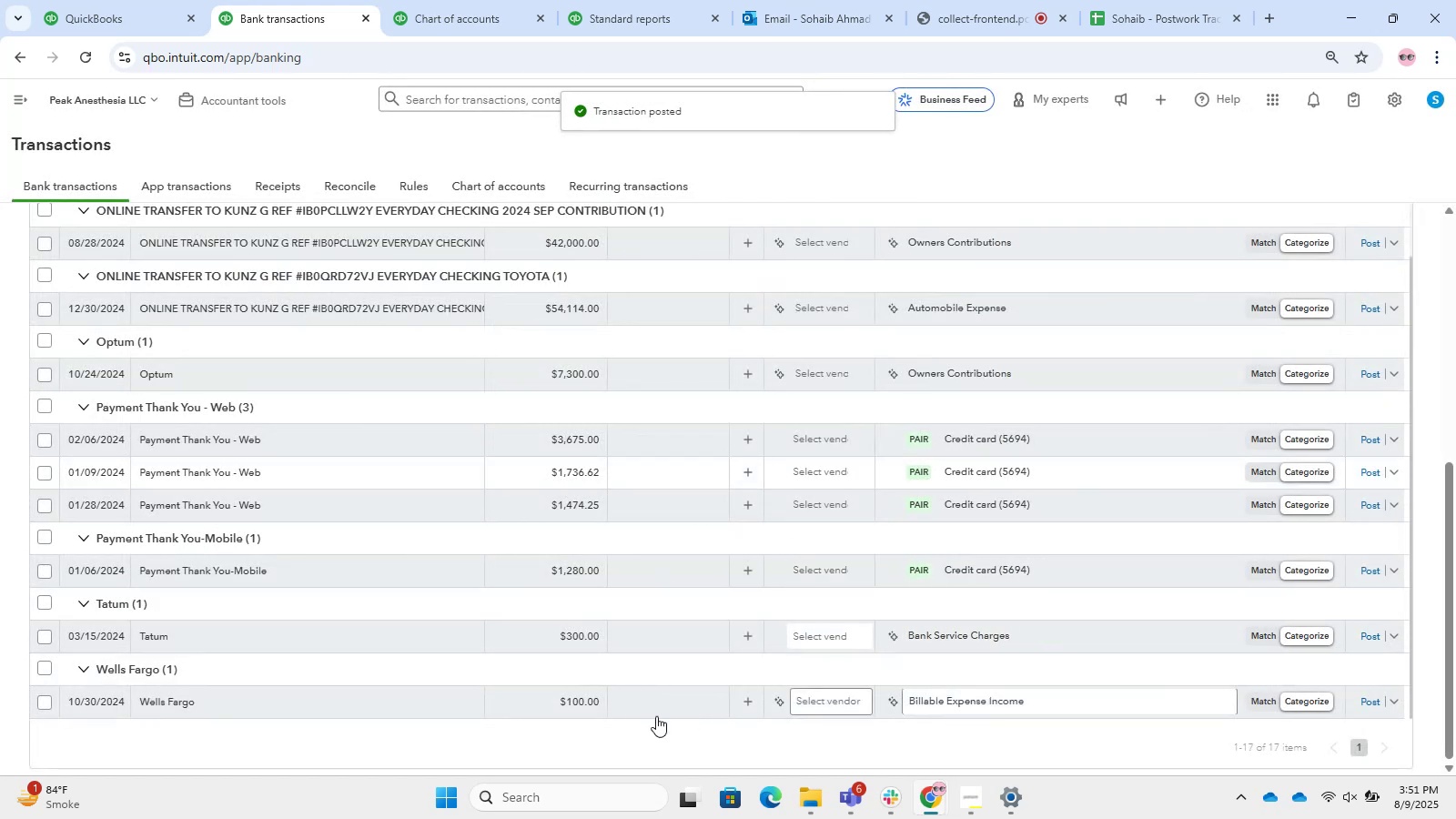 
wait(7.54)
 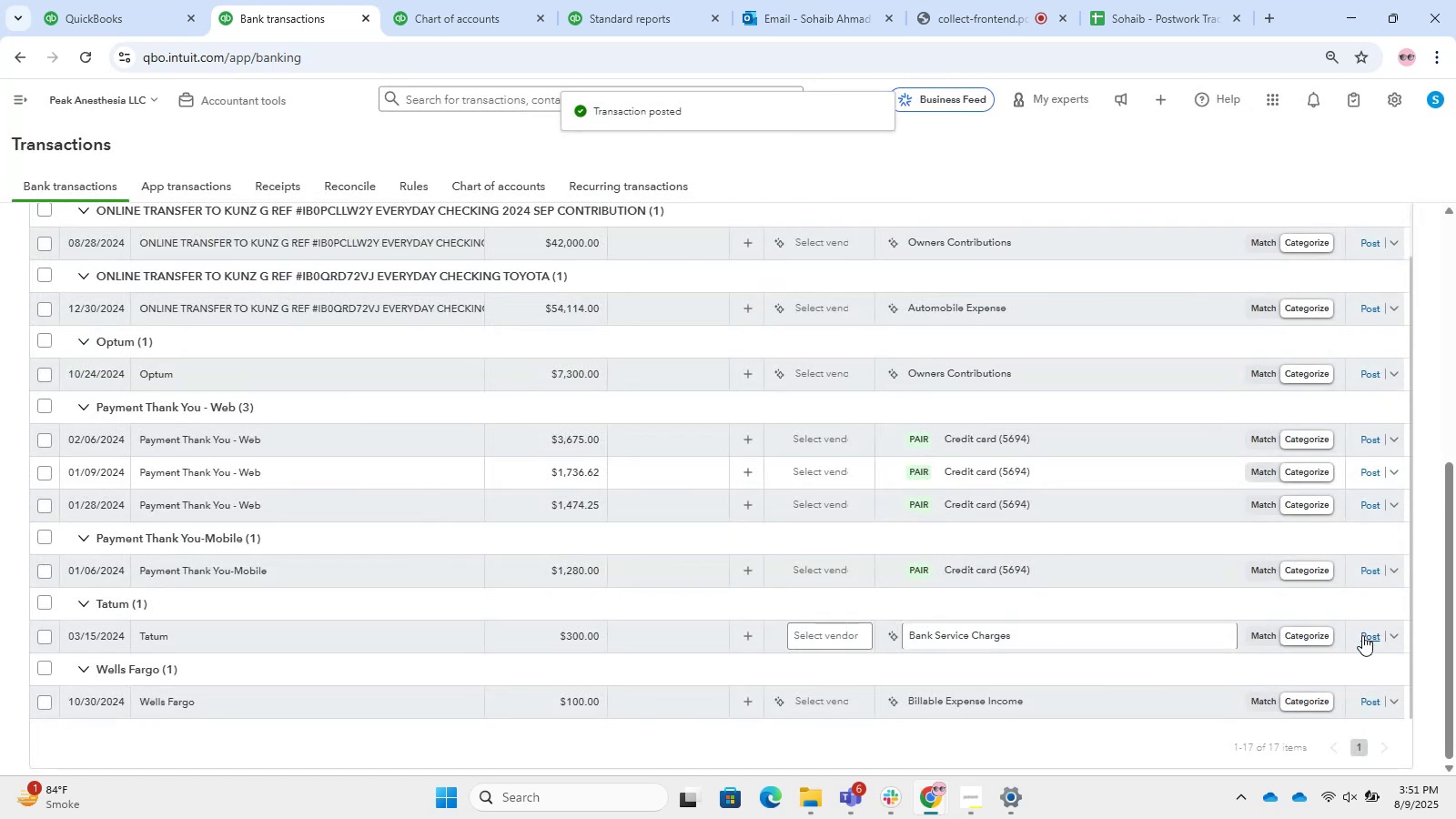 
scroll: coordinate [369, 568], scroll_direction: up, amount: 1.0
 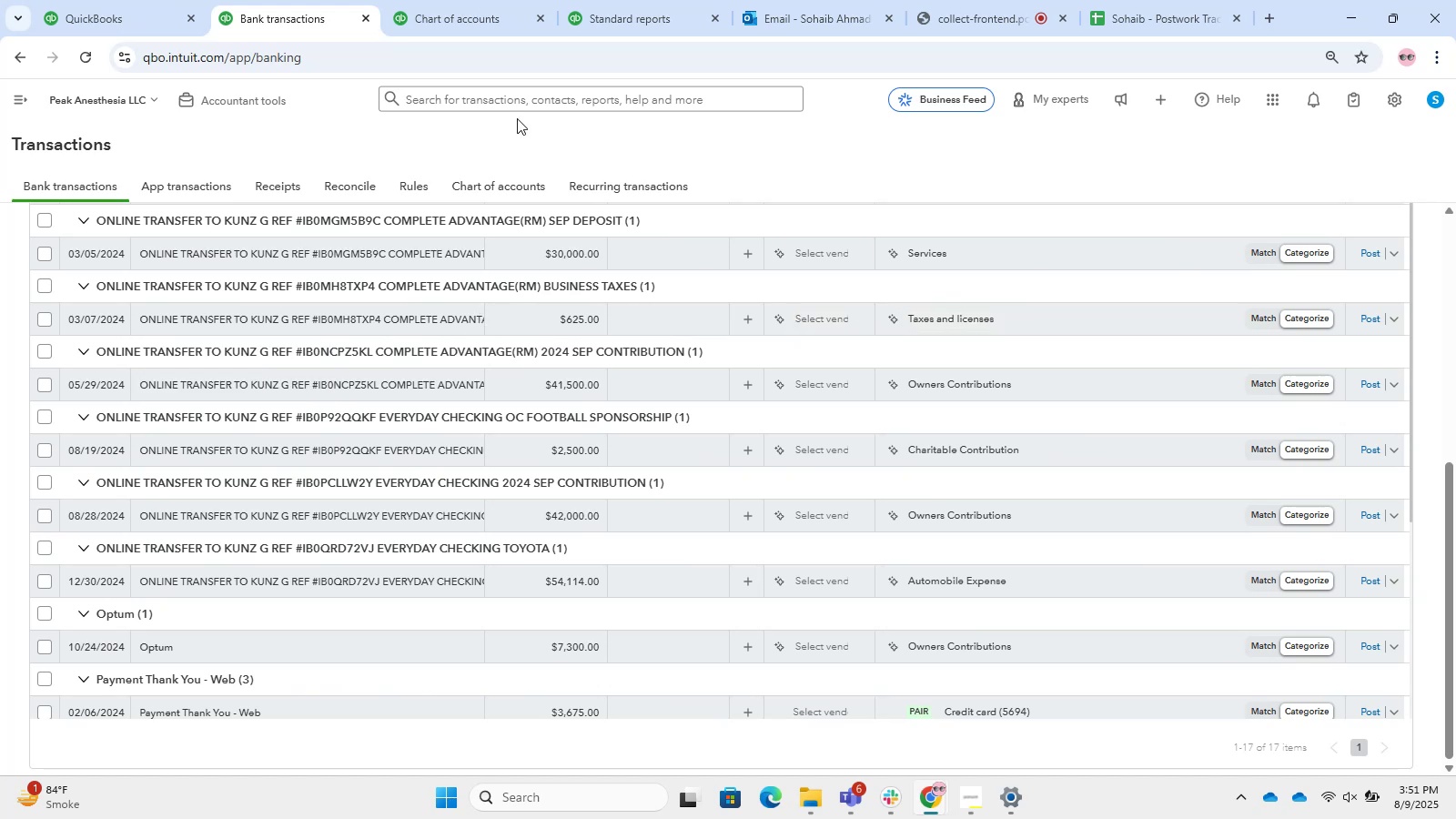 
wait(5.17)
 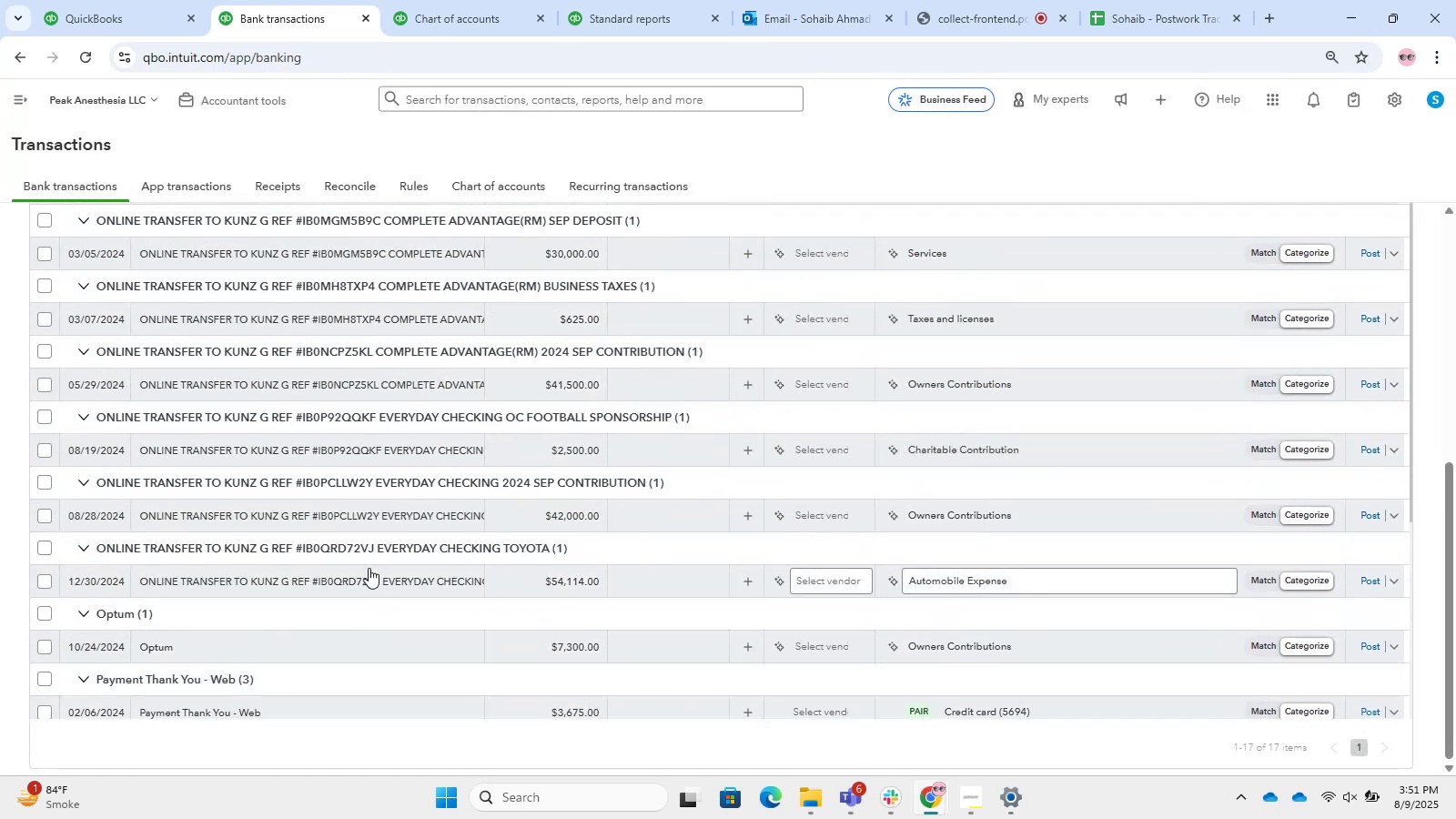 
mouse_move([676, 433])
 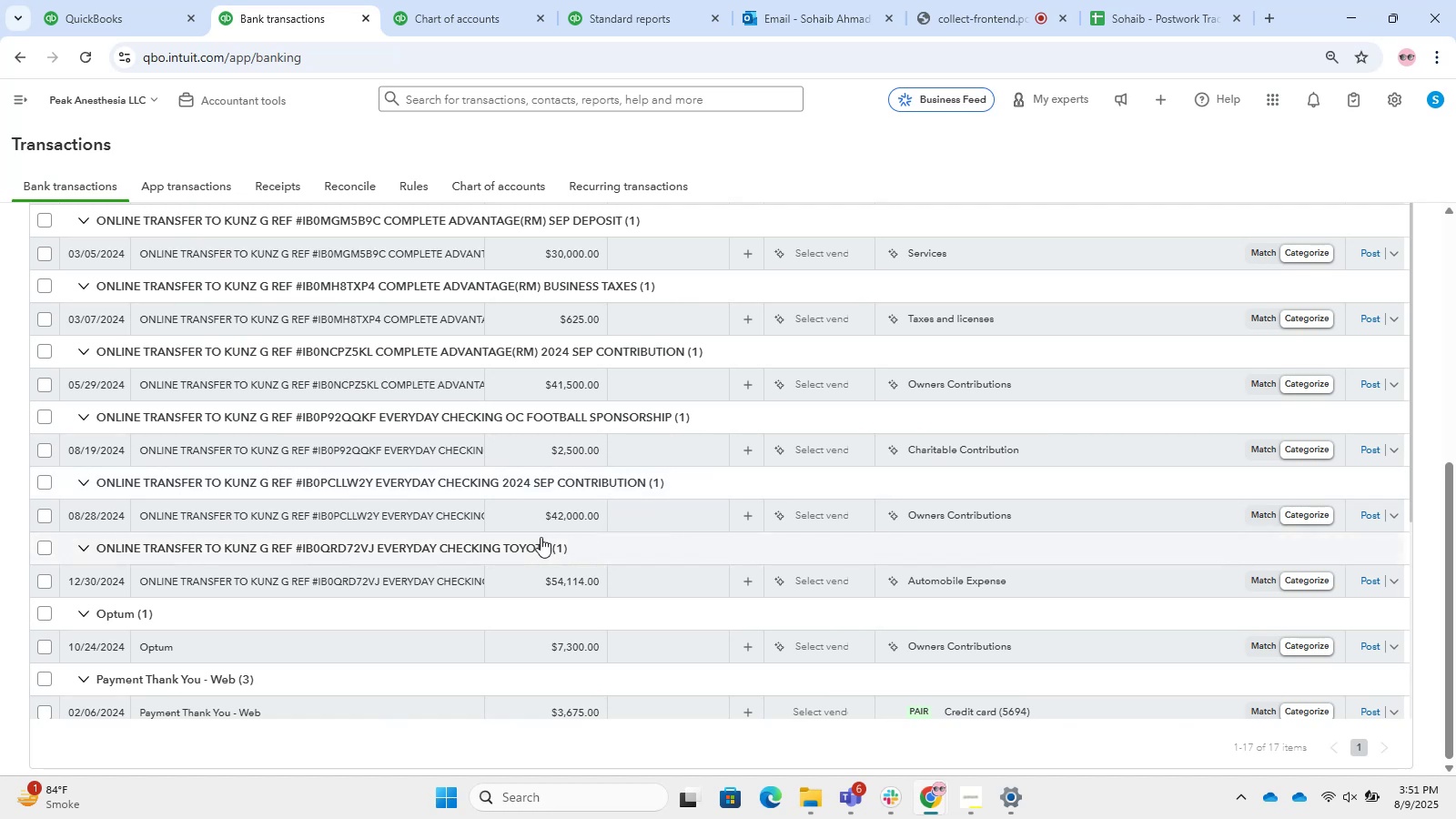 
wait(11.34)
 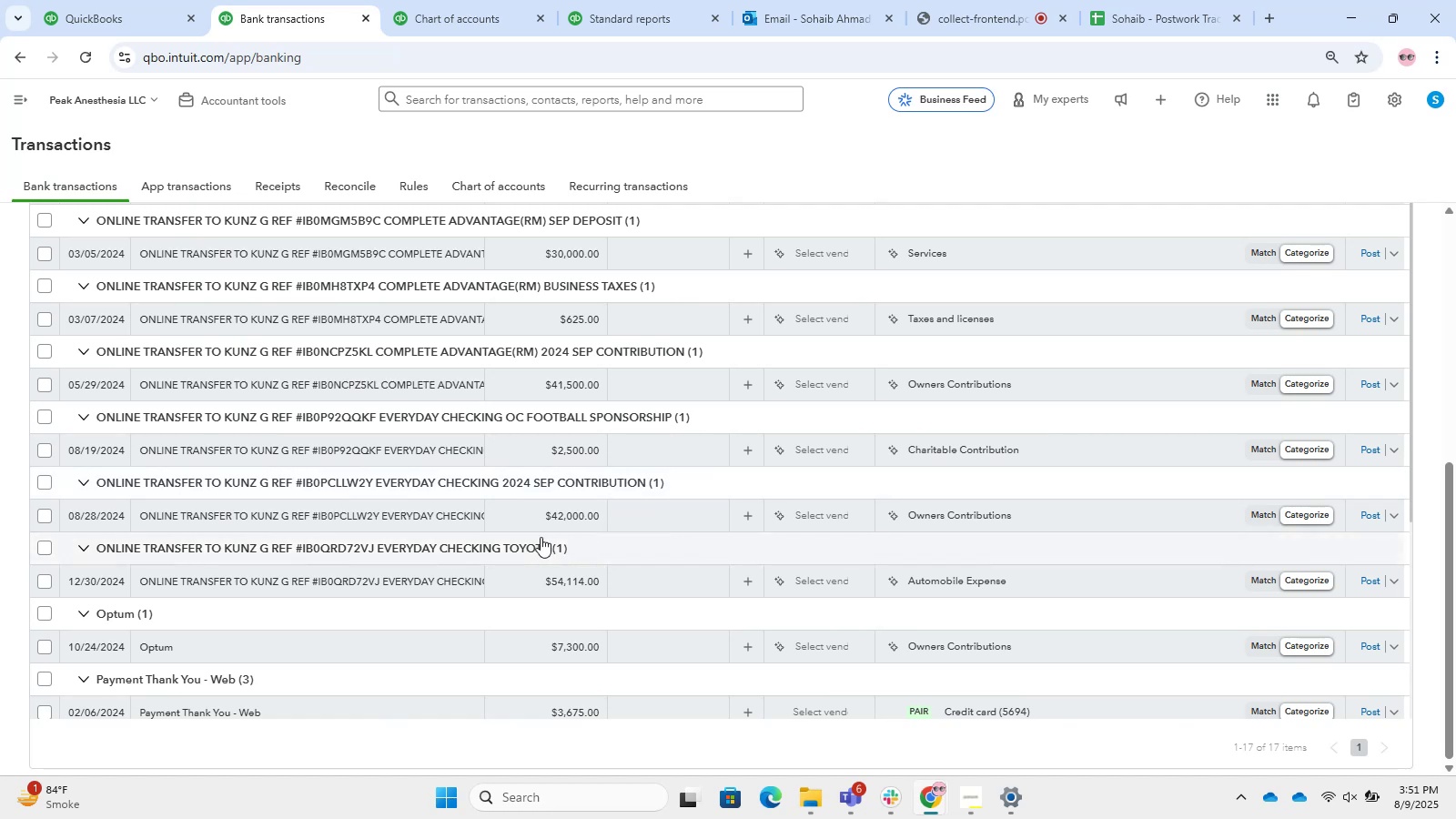 
left_click([50, 549])
 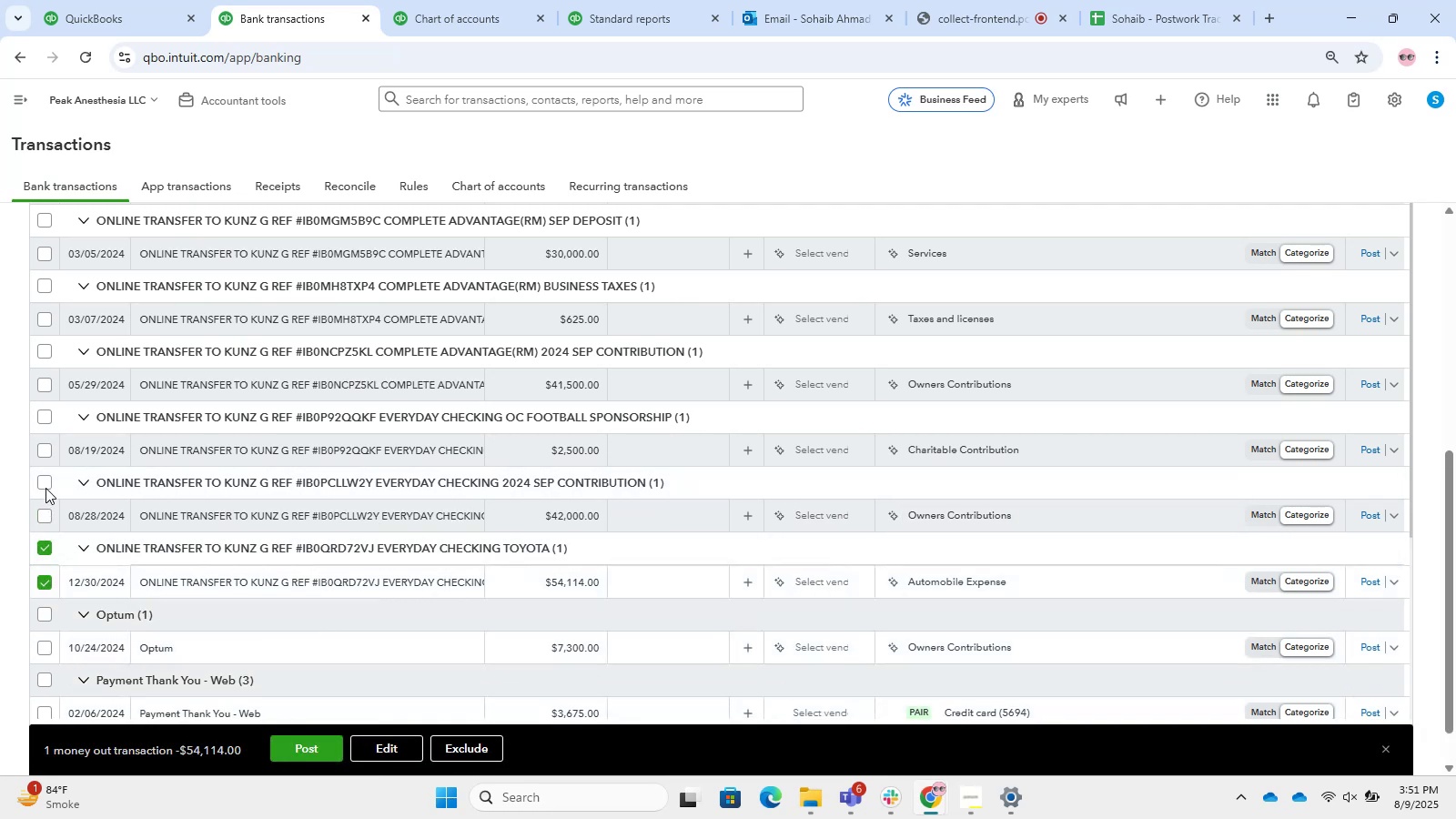 
left_click([46, 479])
 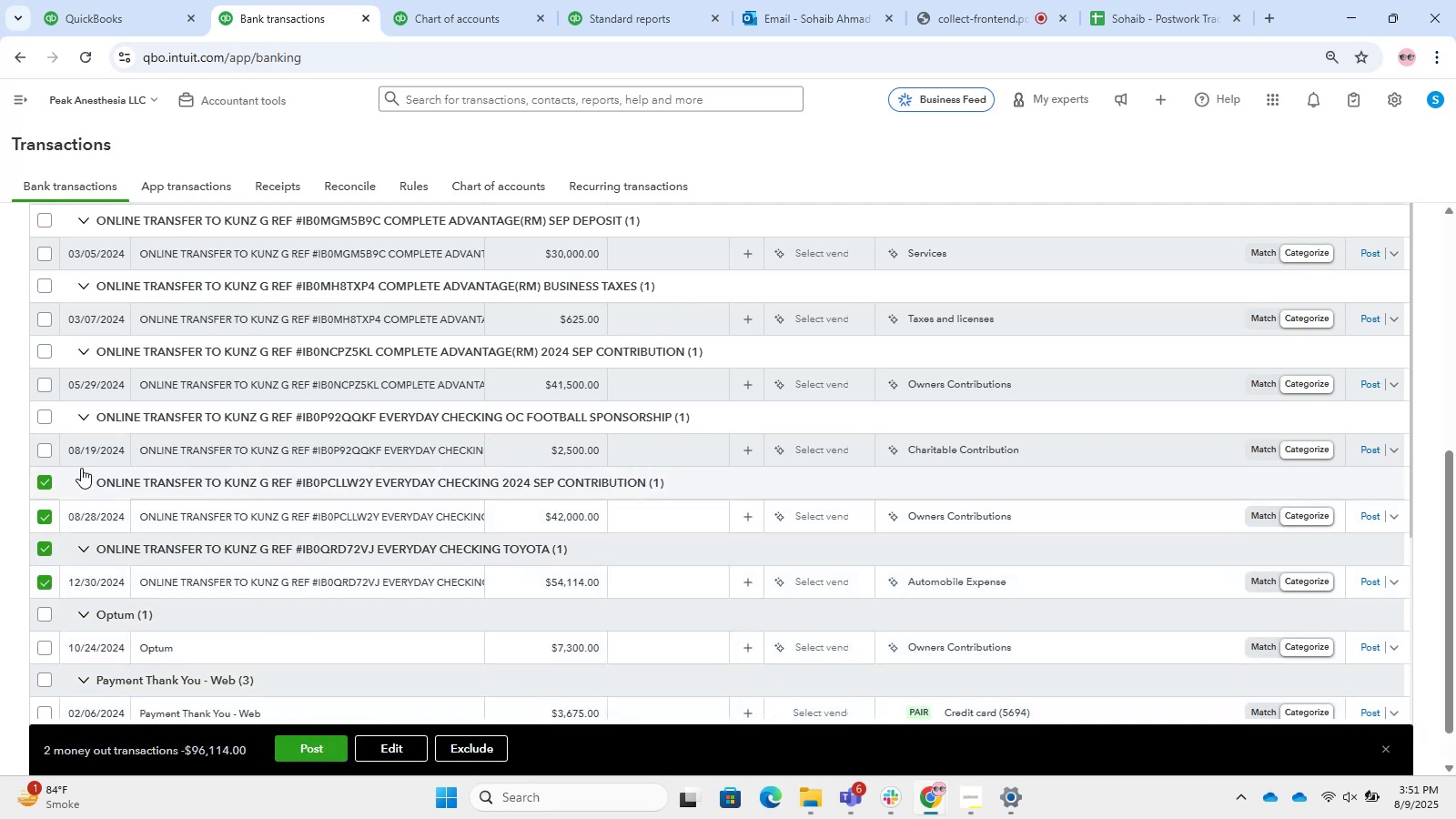 
scroll: coordinate [88, 460], scroll_direction: up, amount: 1.0
 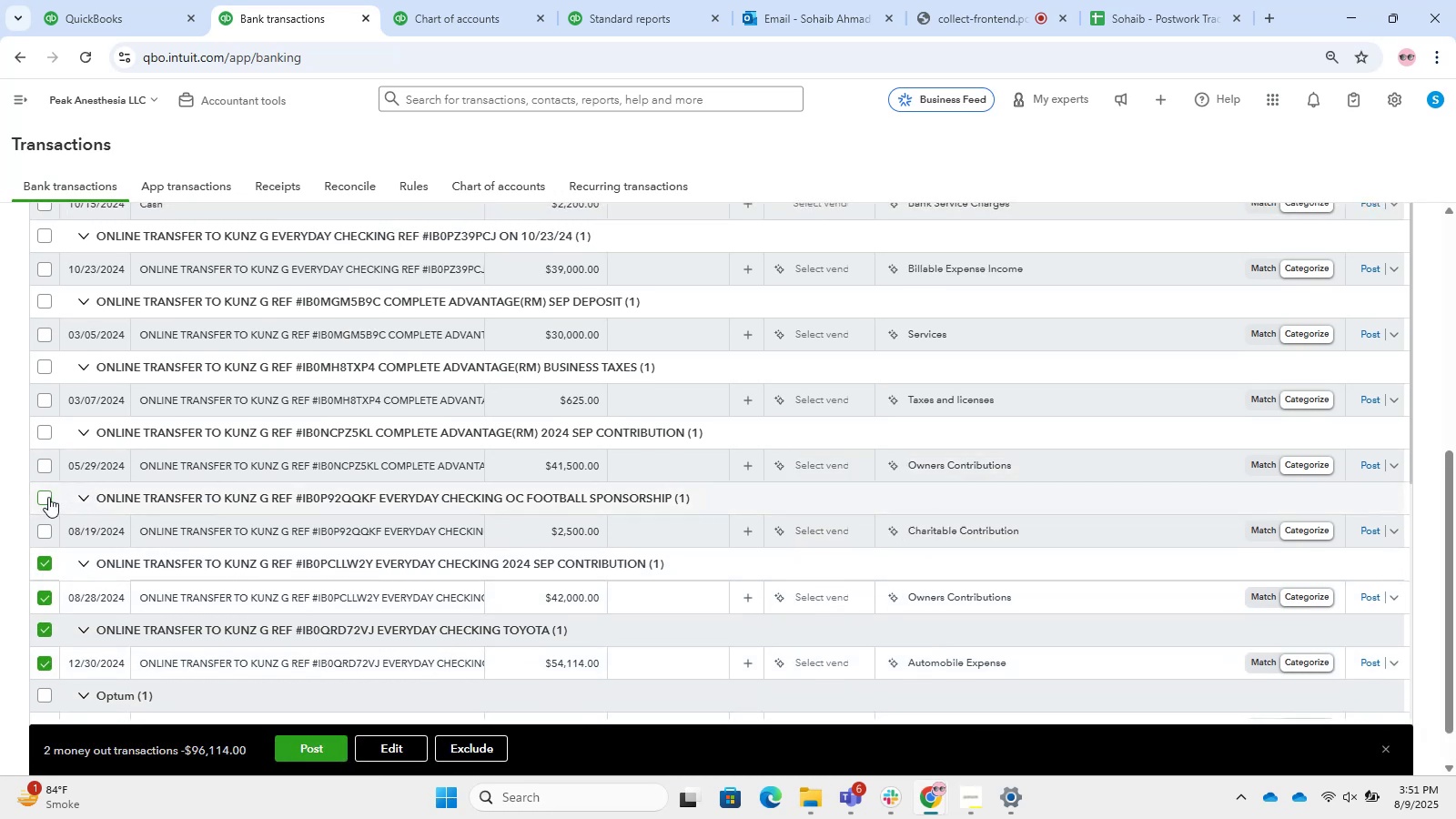 
left_click([45, 499])
 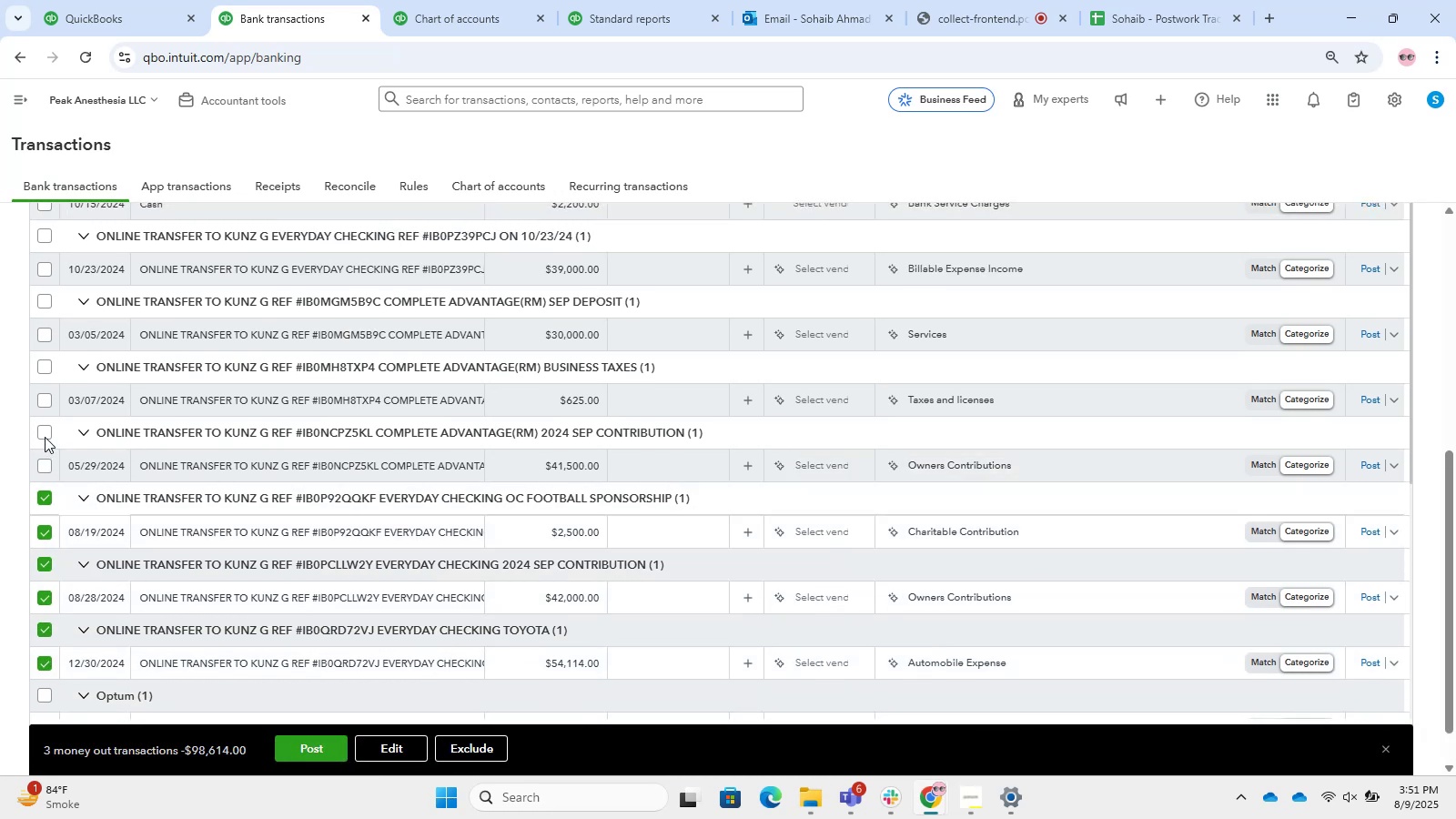 
left_click([45, 433])
 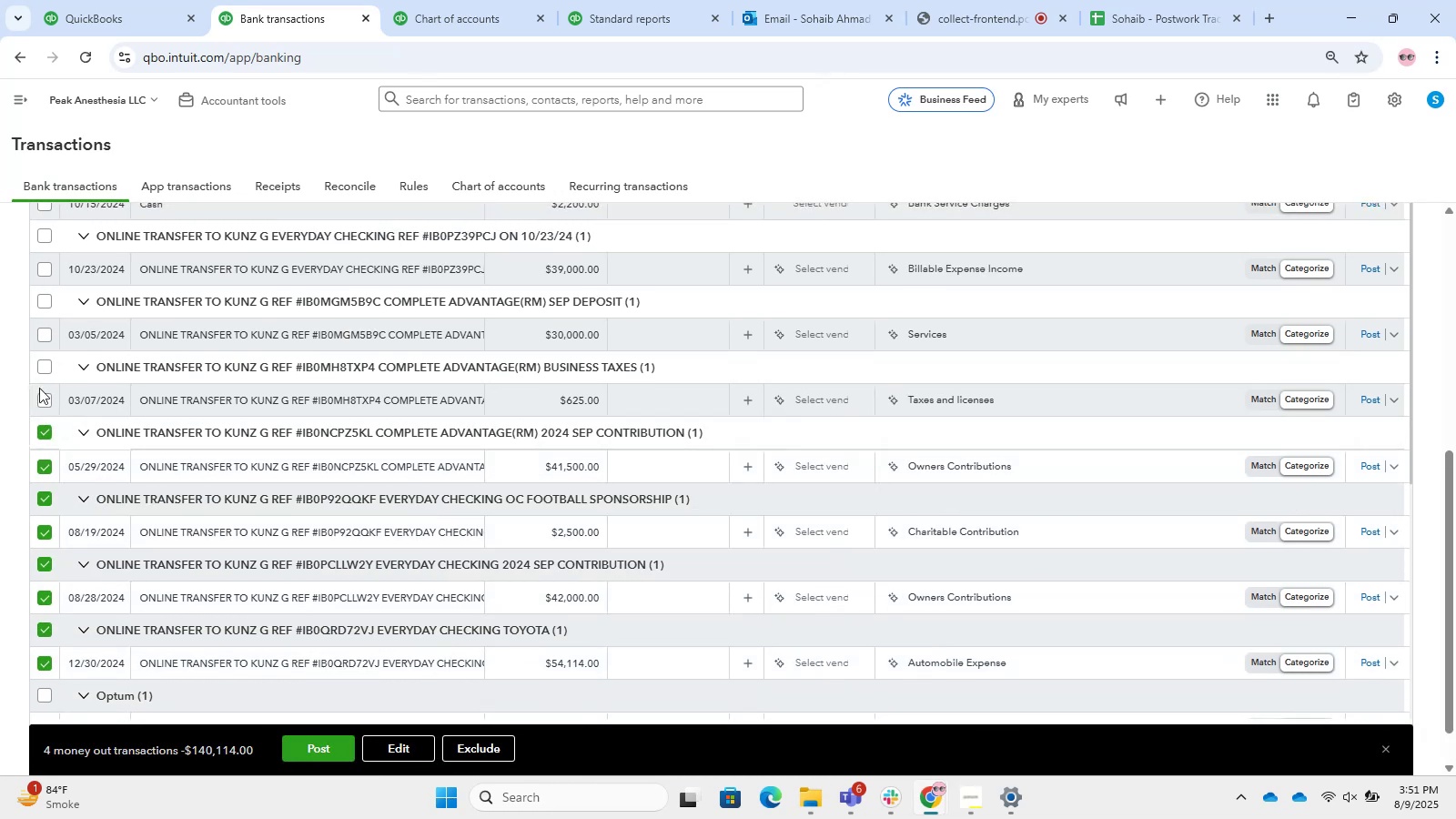 
left_click([39, 387])
 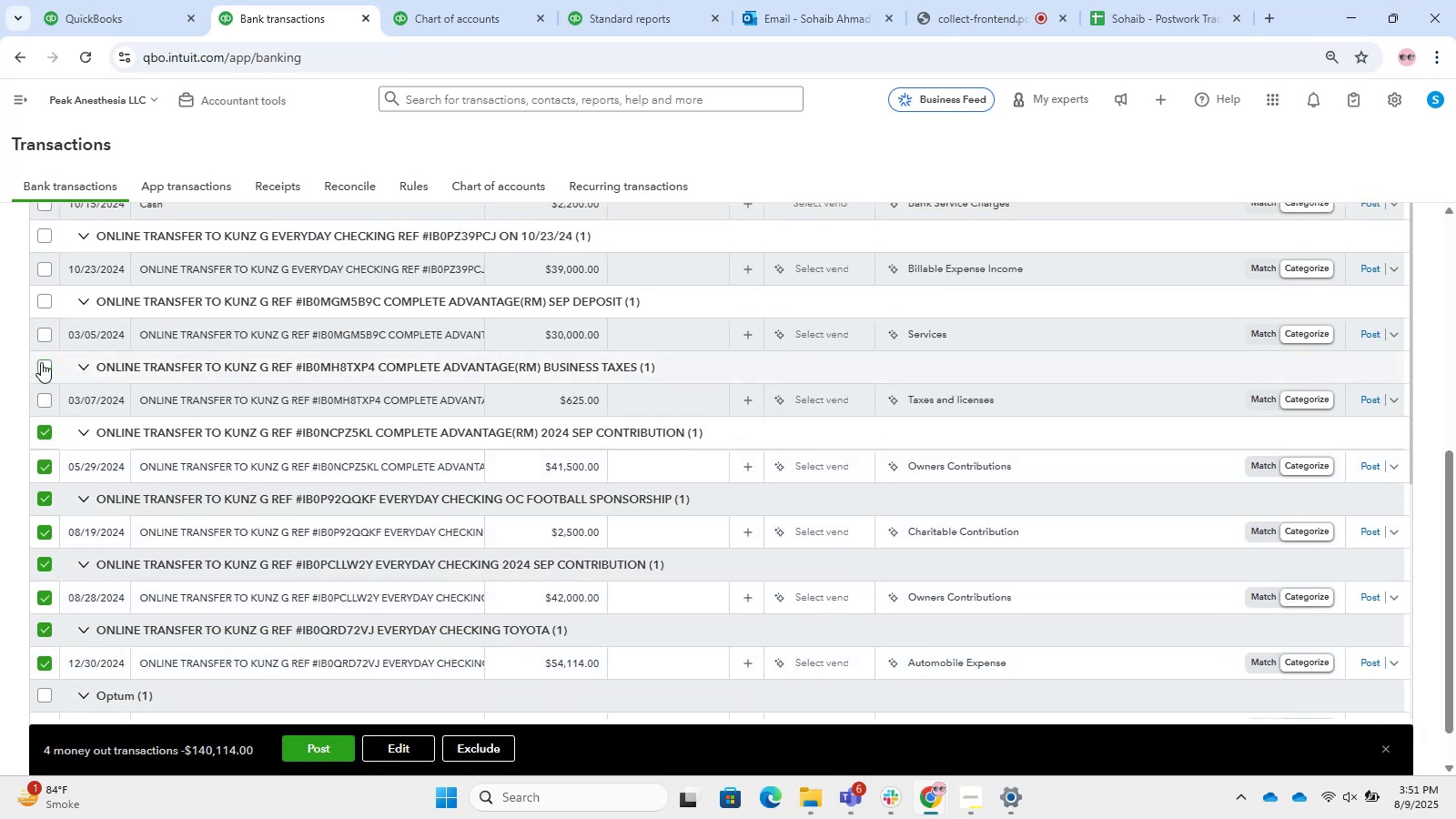 
left_click([41, 359])
 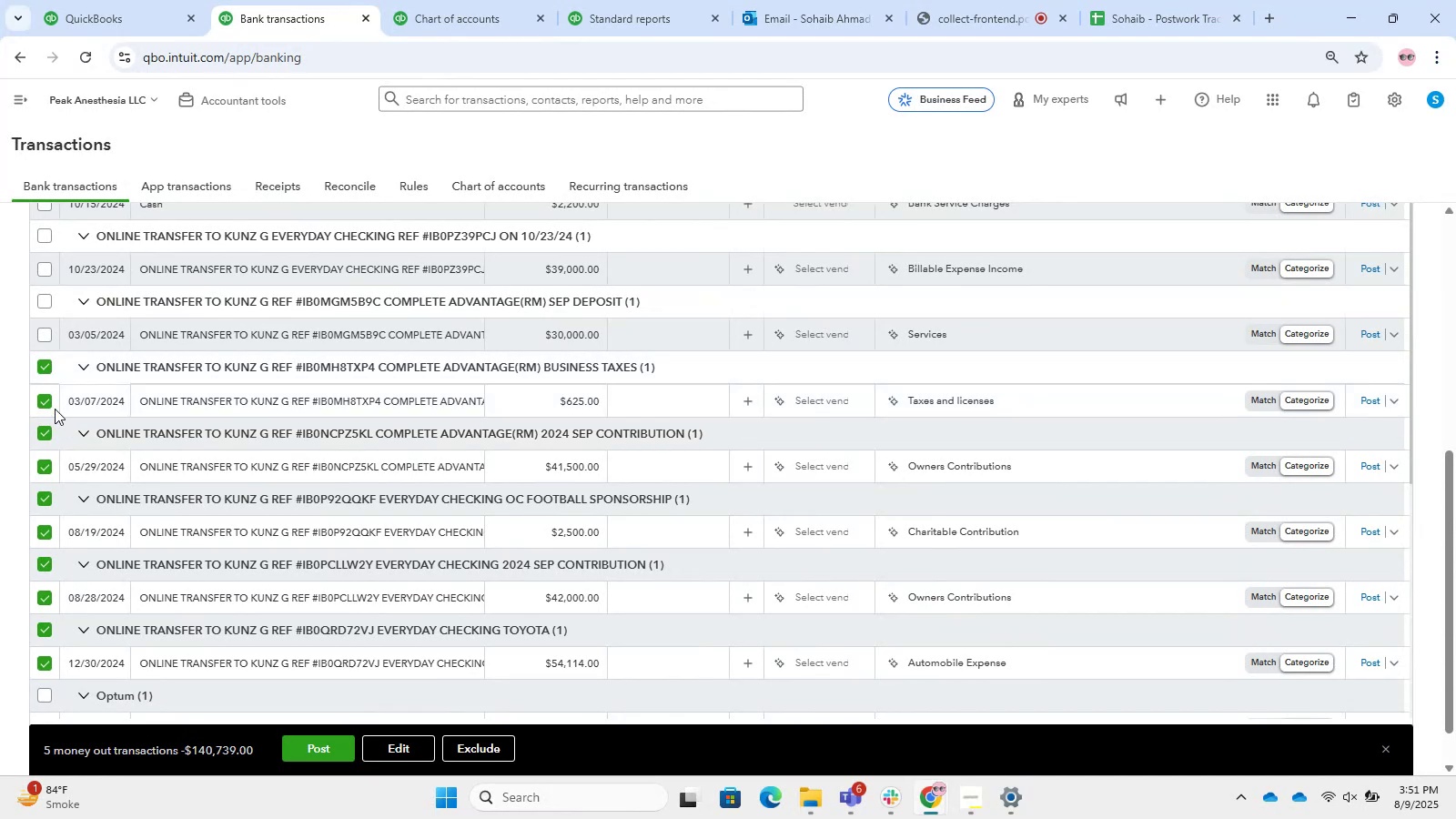 
scroll: coordinate [66, 440], scroll_direction: up, amount: 2.0
 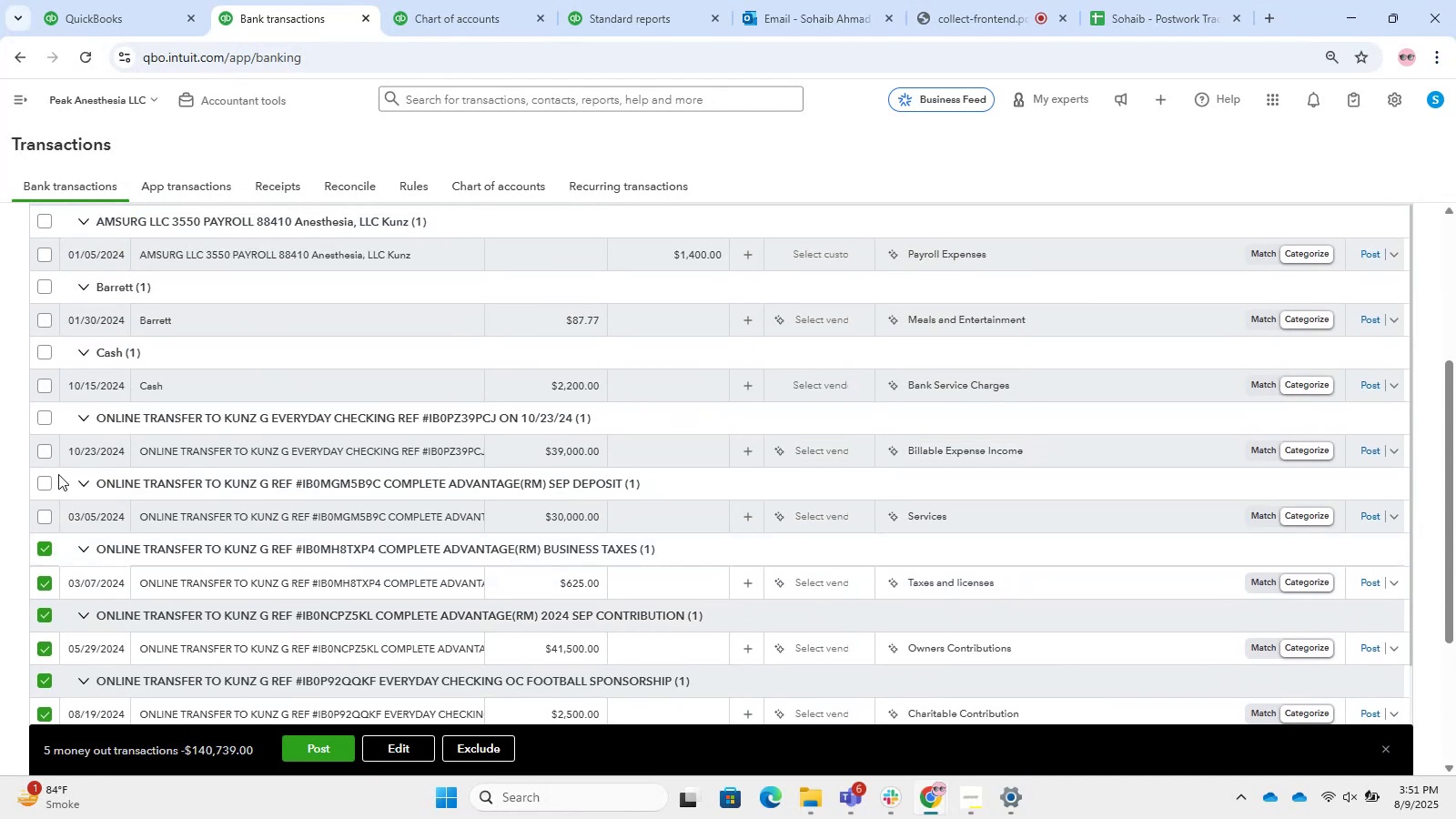 
left_click([55, 462])
 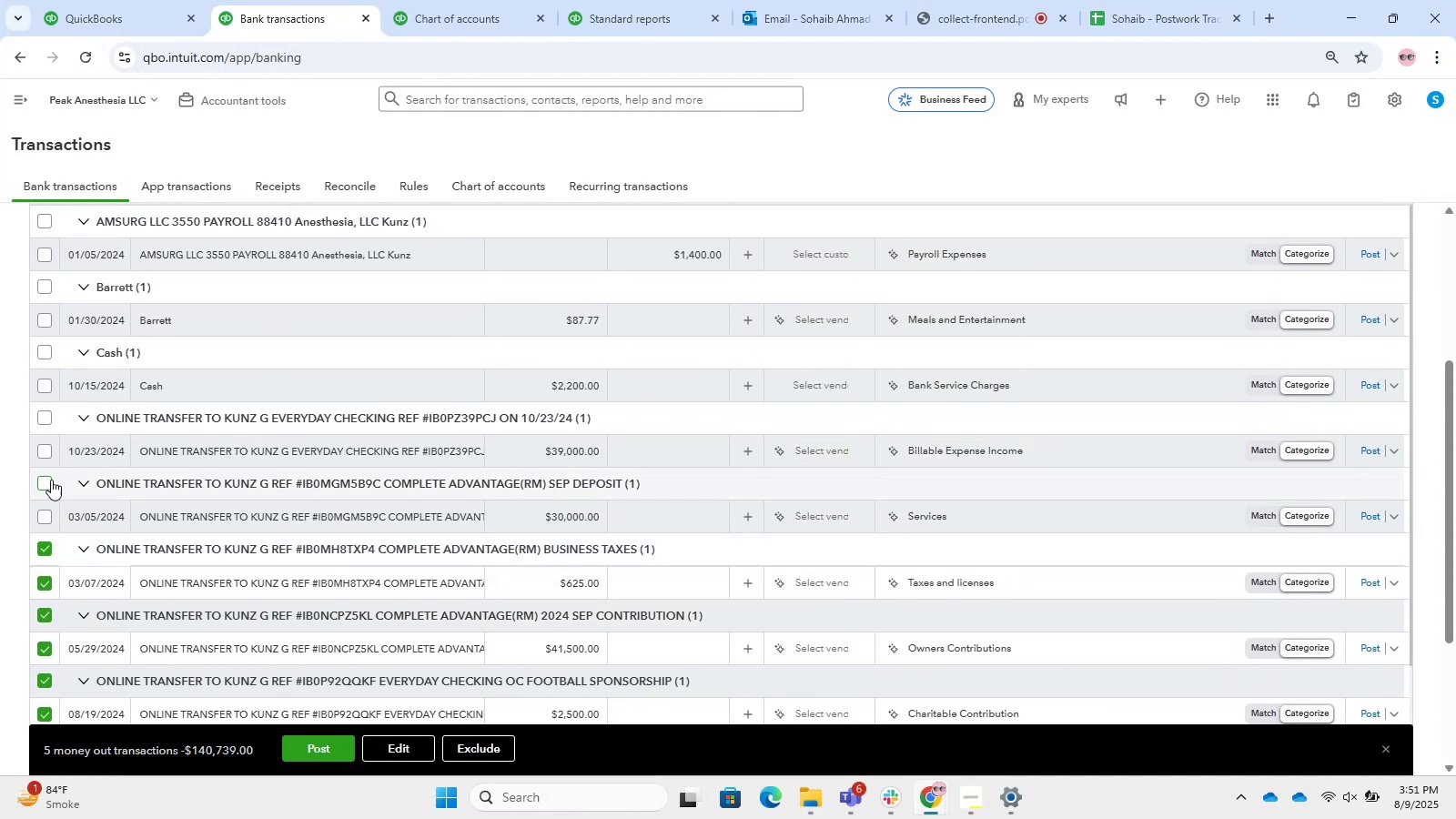 
left_click([42, 486])
 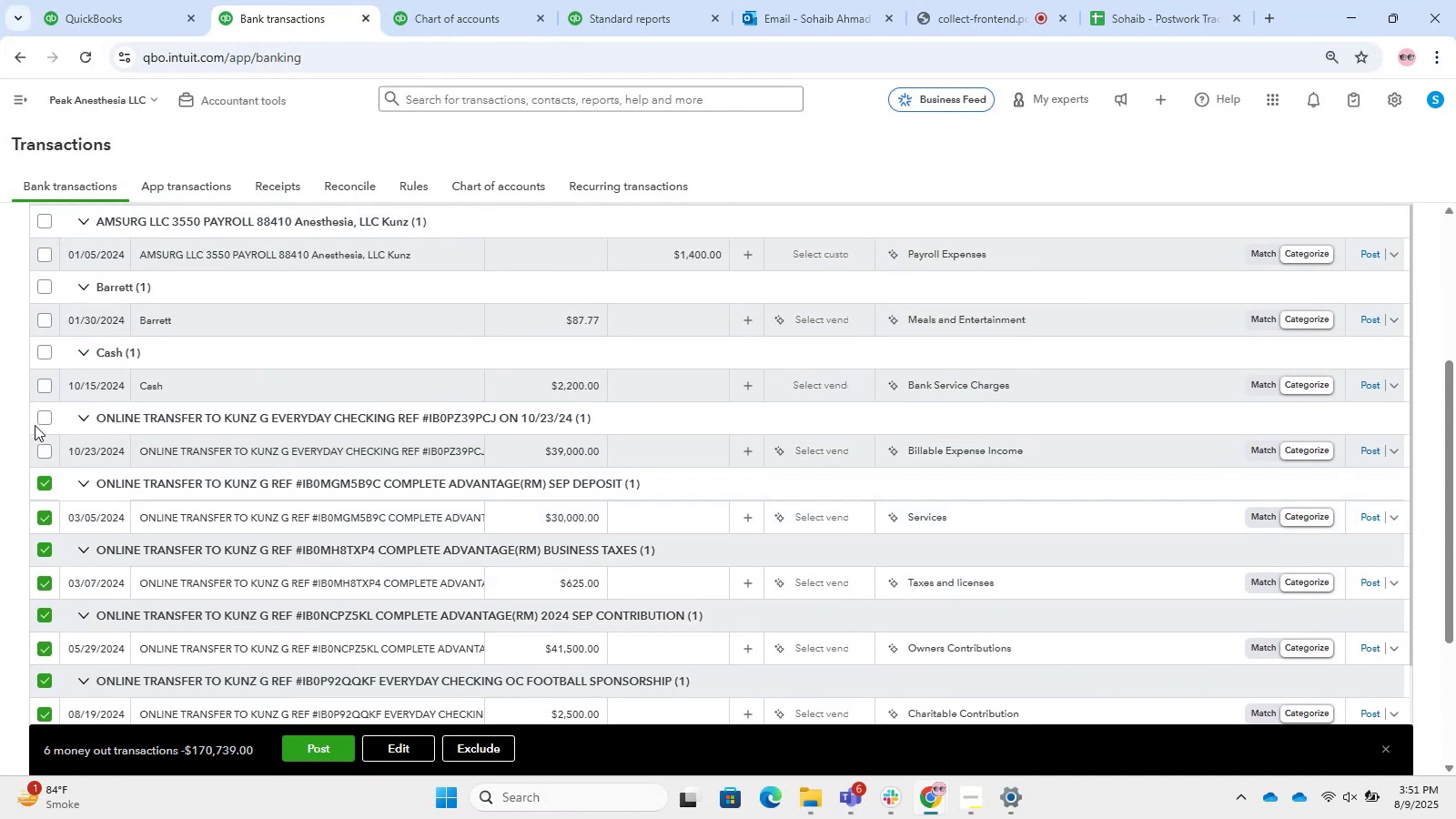 
scroll: coordinate [775, 457], scroll_direction: up, amount: 7.0
 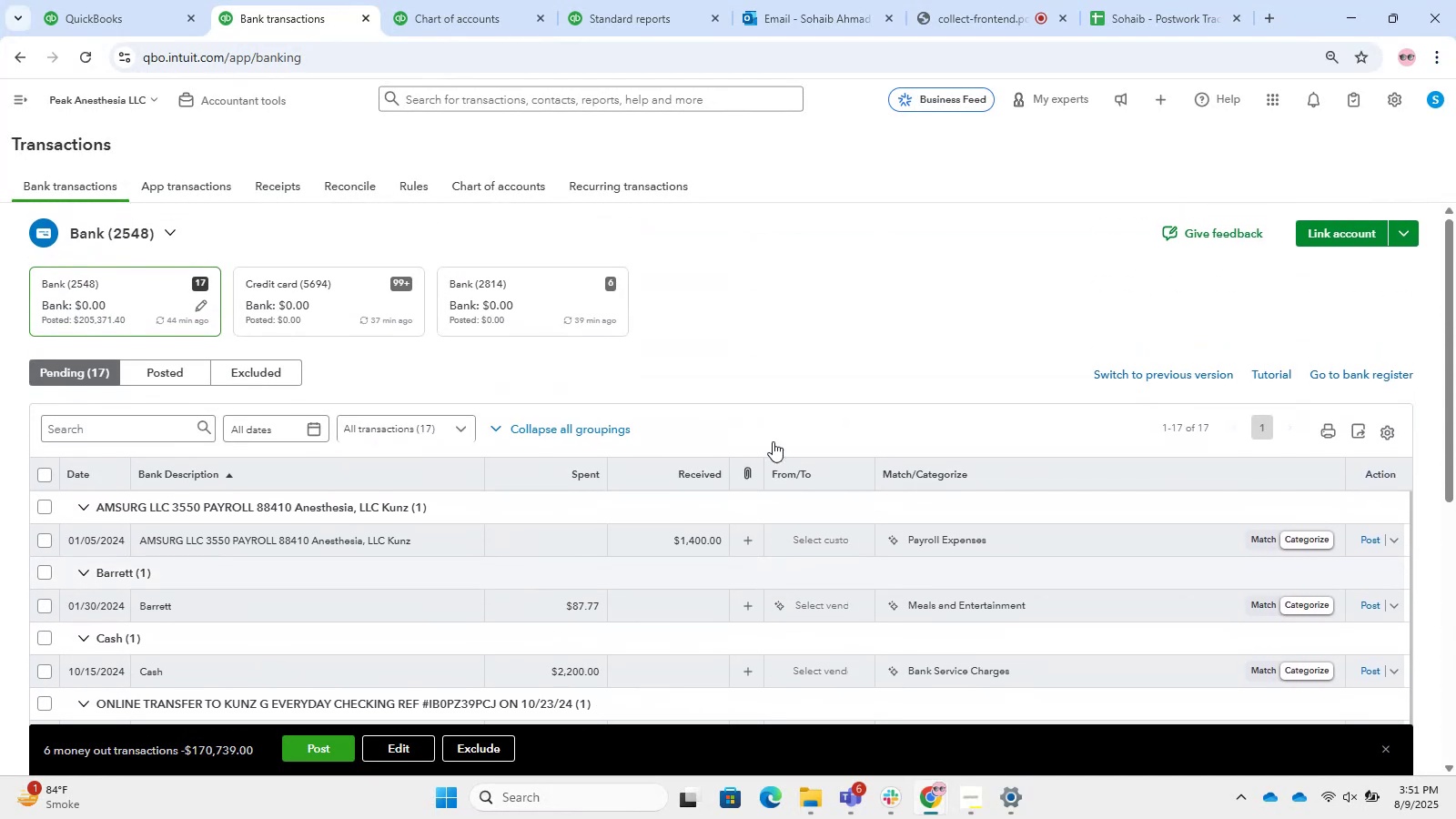 
scroll: coordinate [699, 357], scroll_direction: down, amount: 5.0
 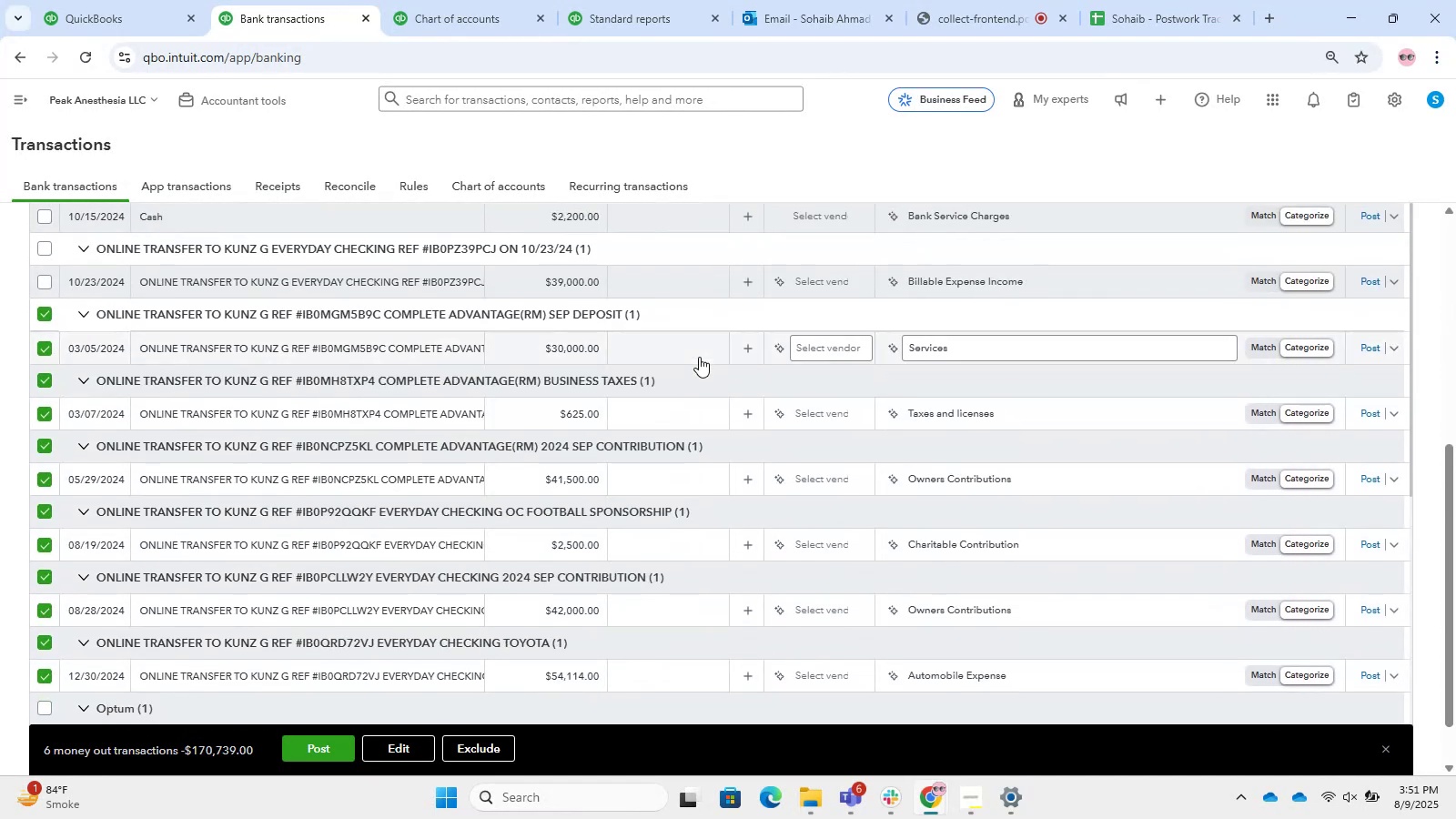 
scroll: coordinate [664, 381], scroll_direction: up, amount: 1.0
 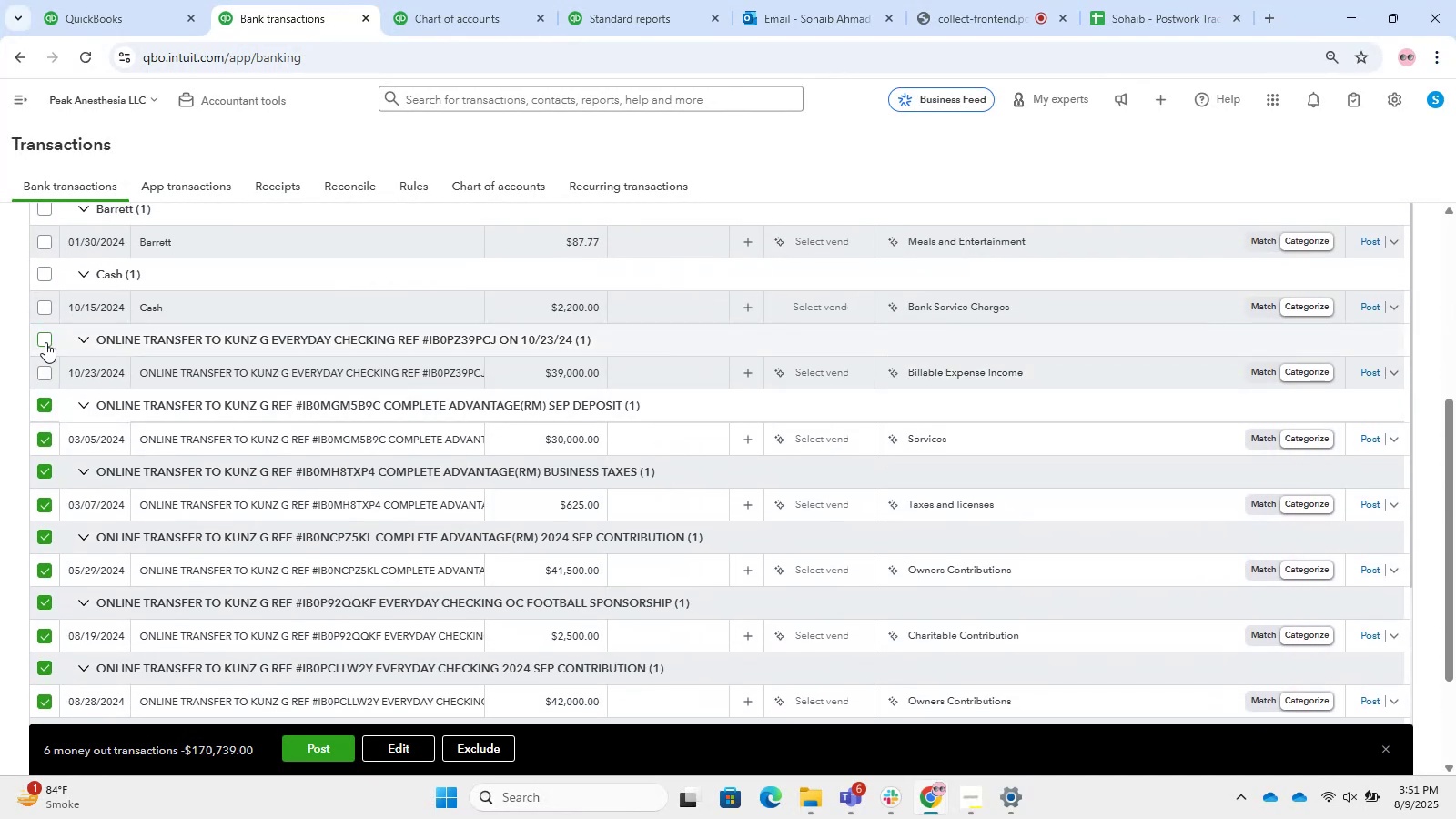 
left_click([46, 342])
 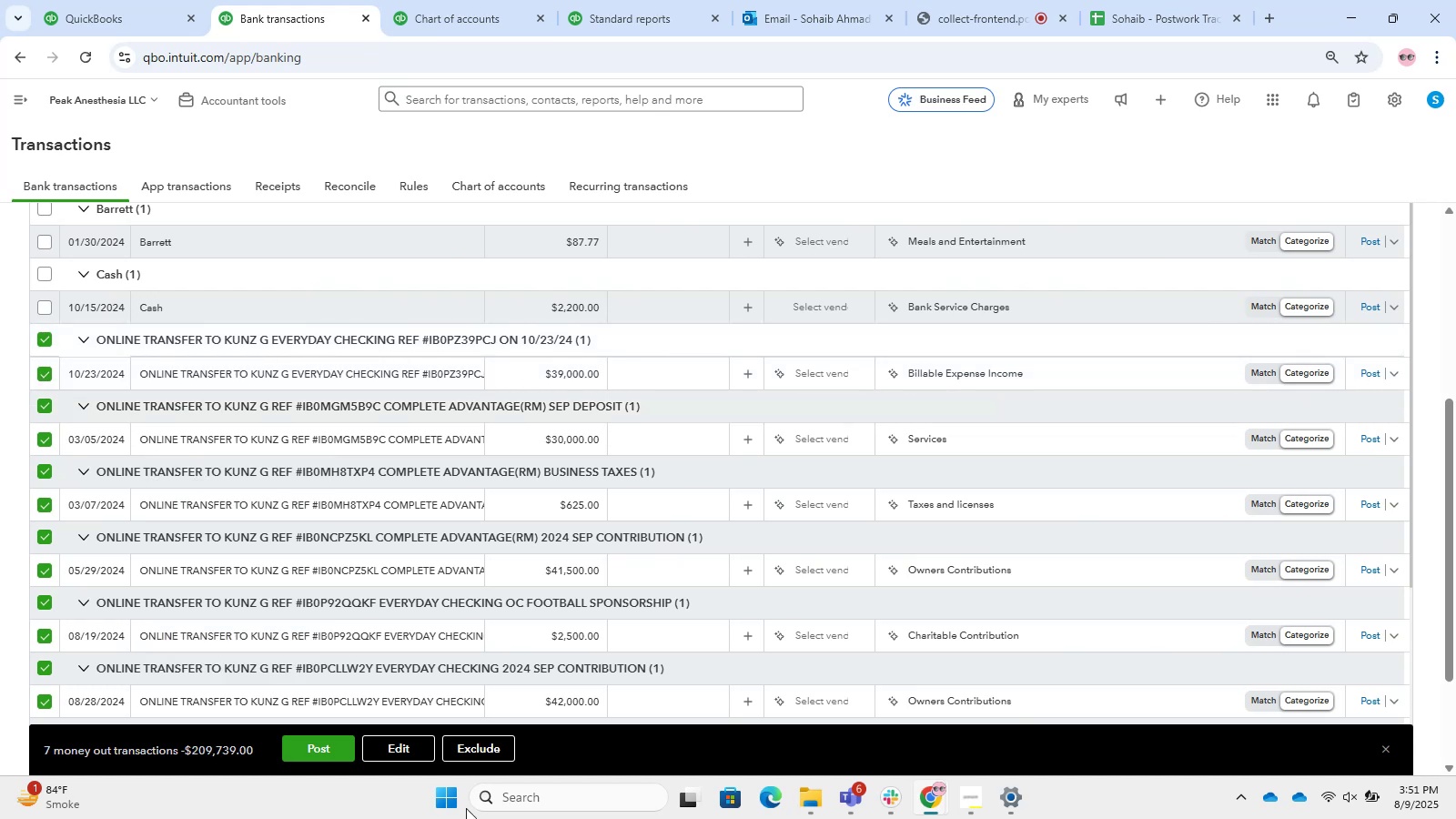 
left_click([419, 742])
 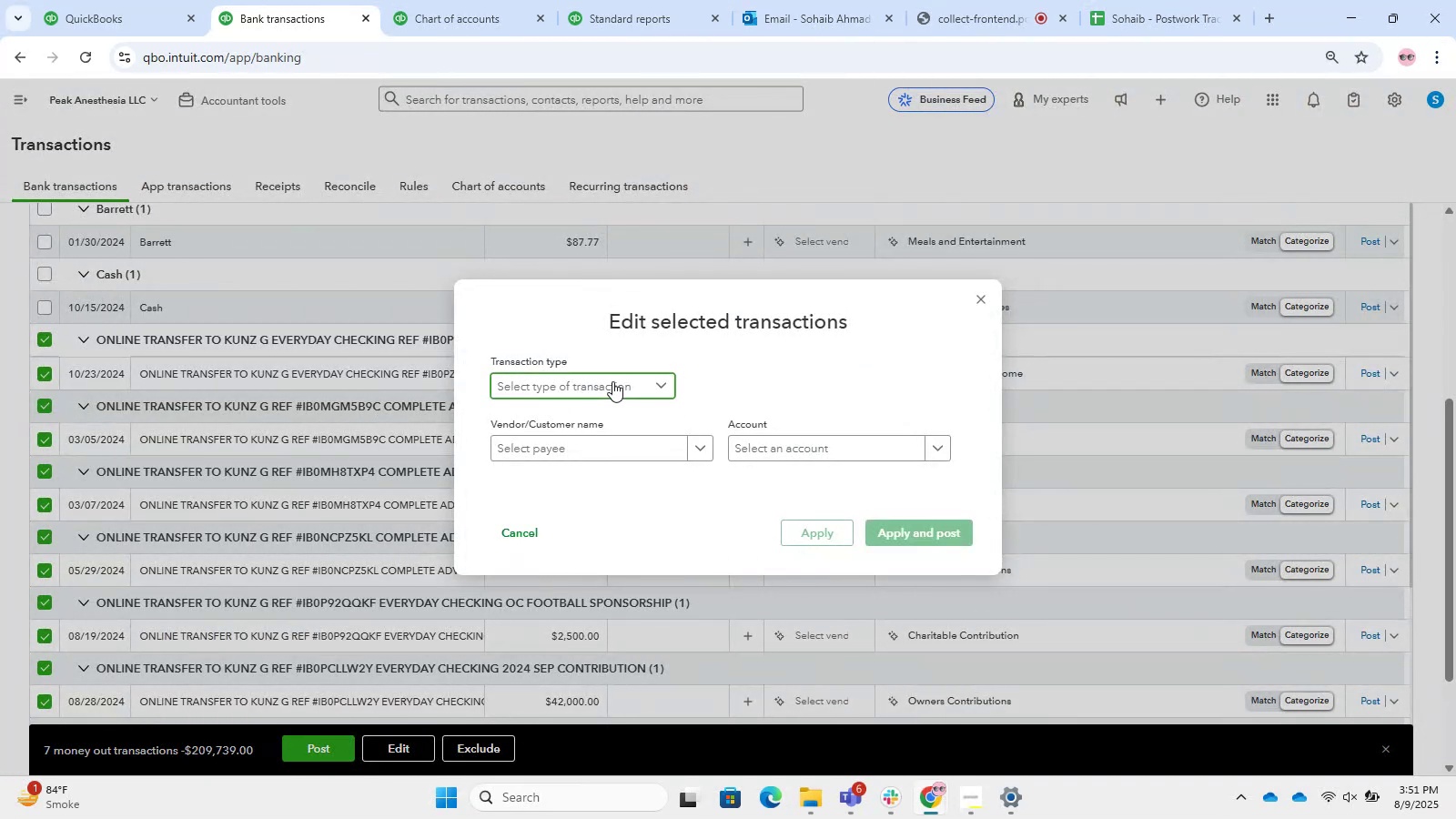 
double_click([610, 411])
 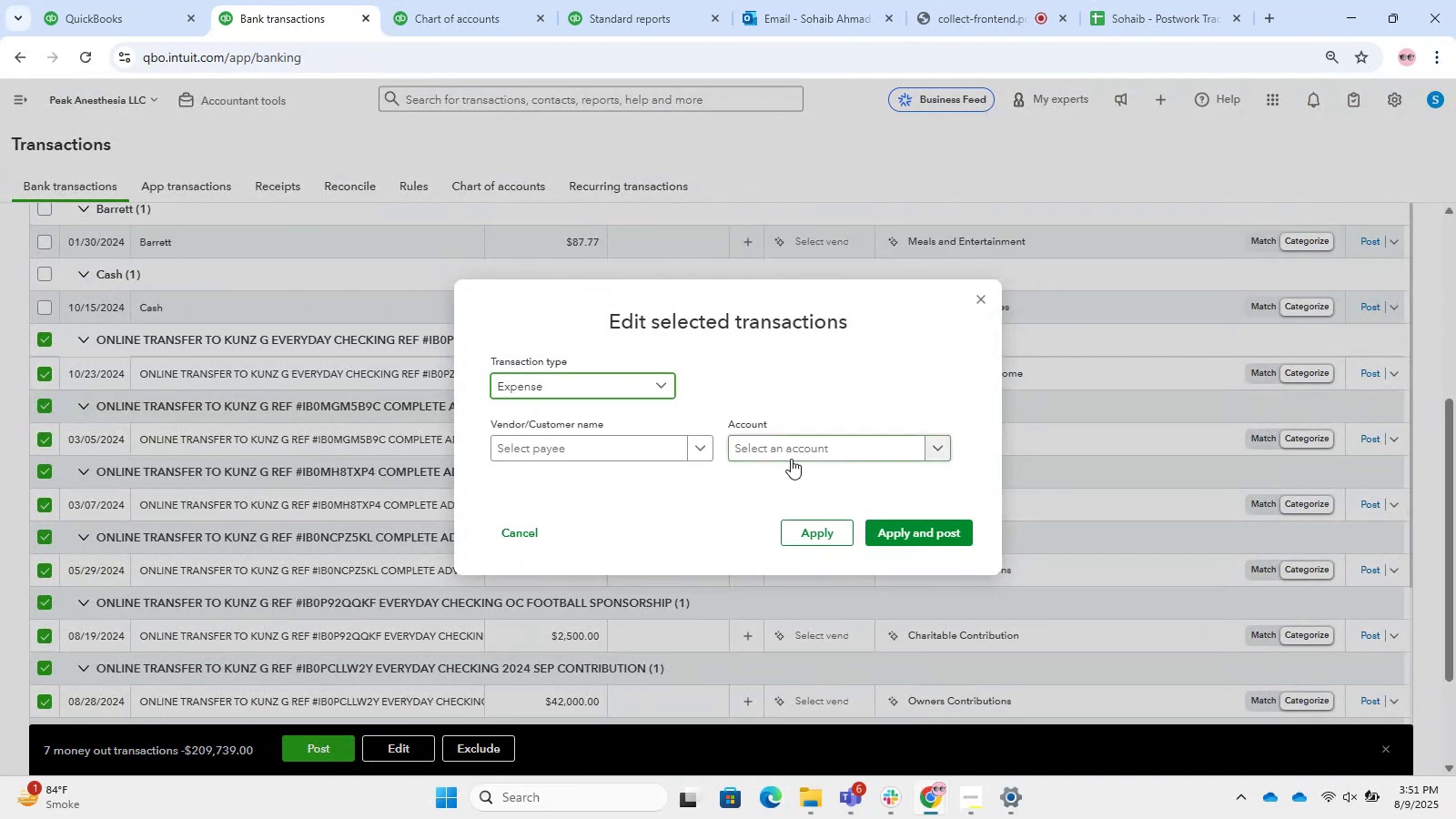 
left_click([795, 458])
 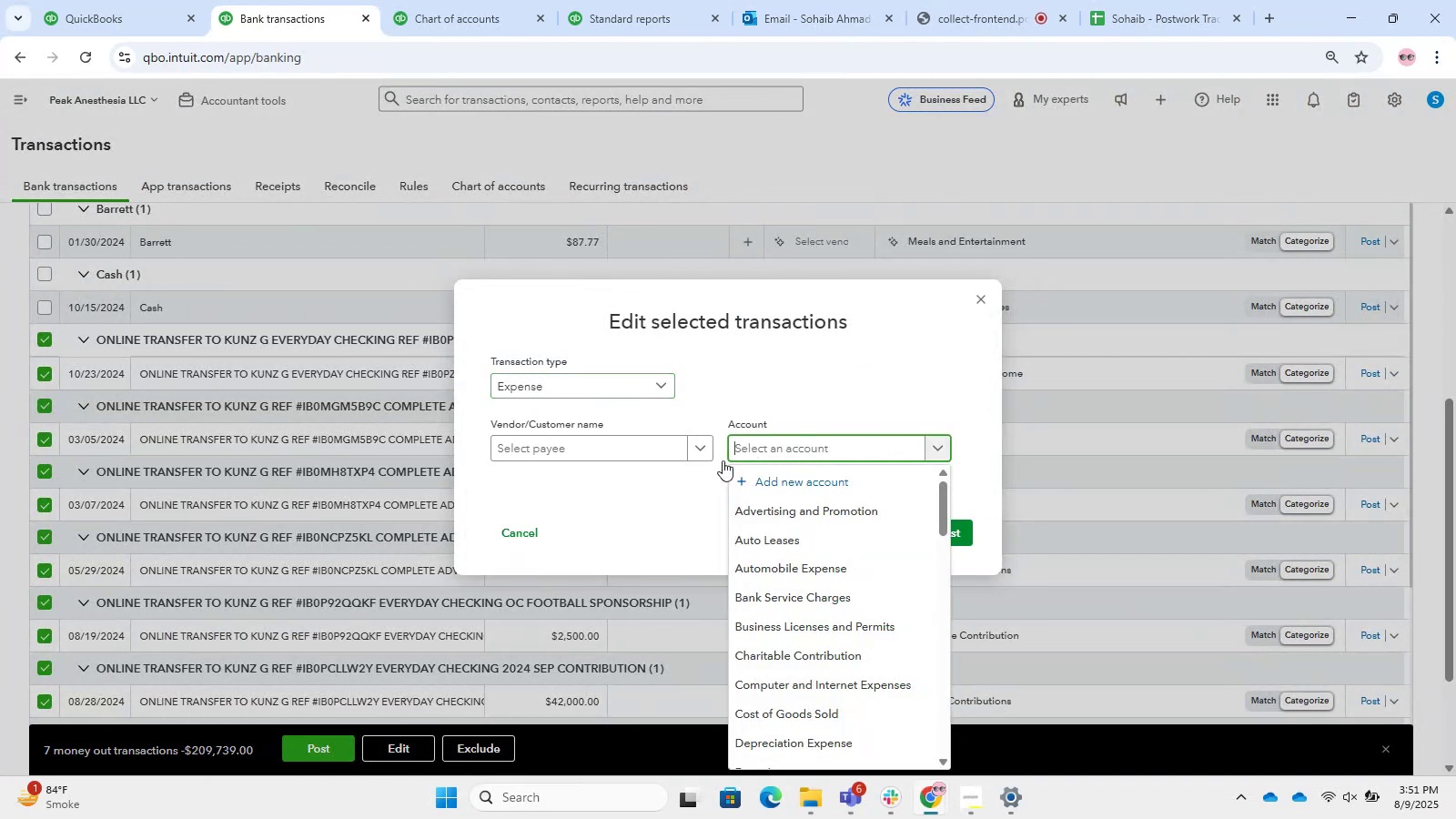 
left_click([623, 461])
 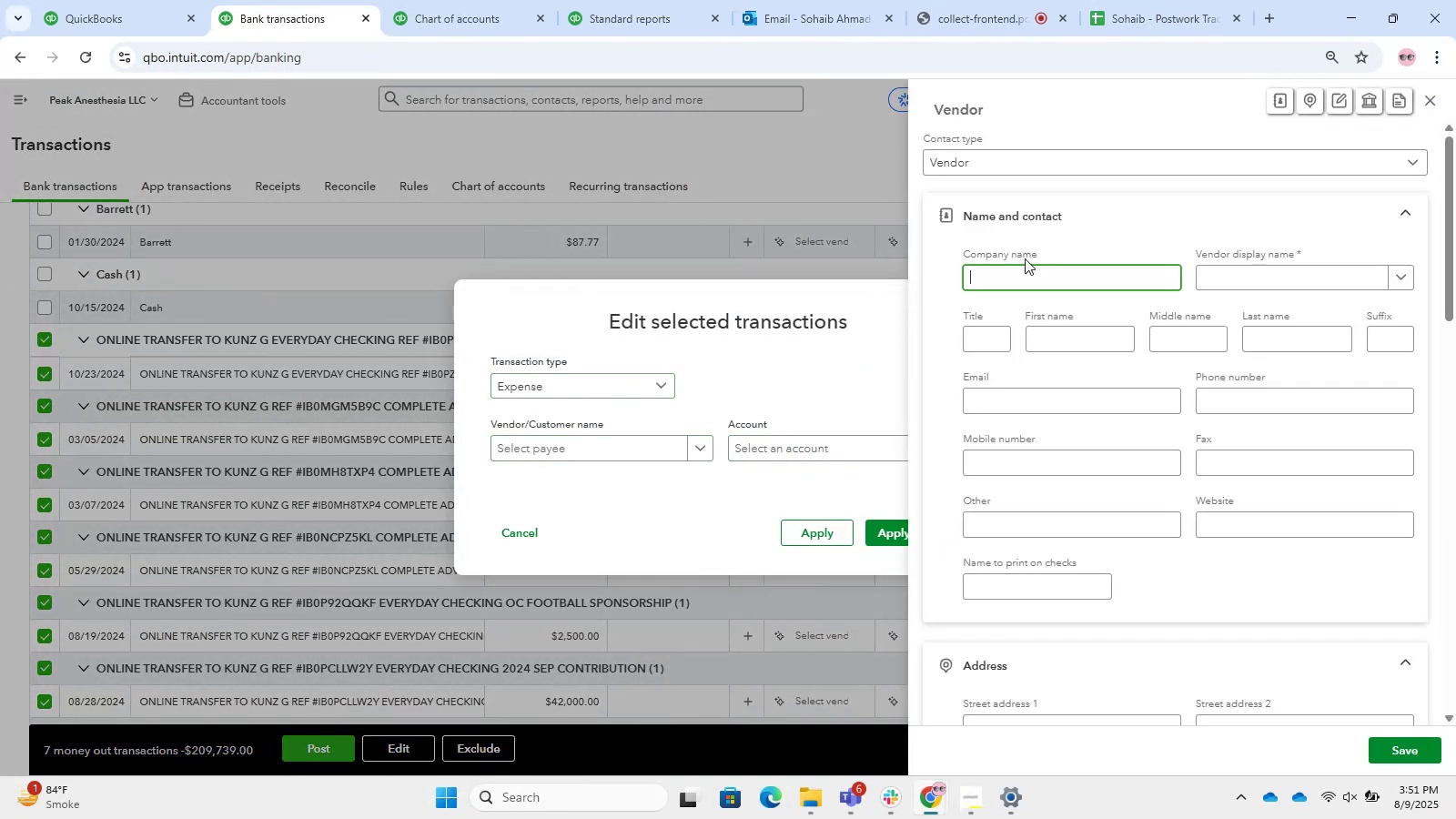 
left_click([1026, 276])
 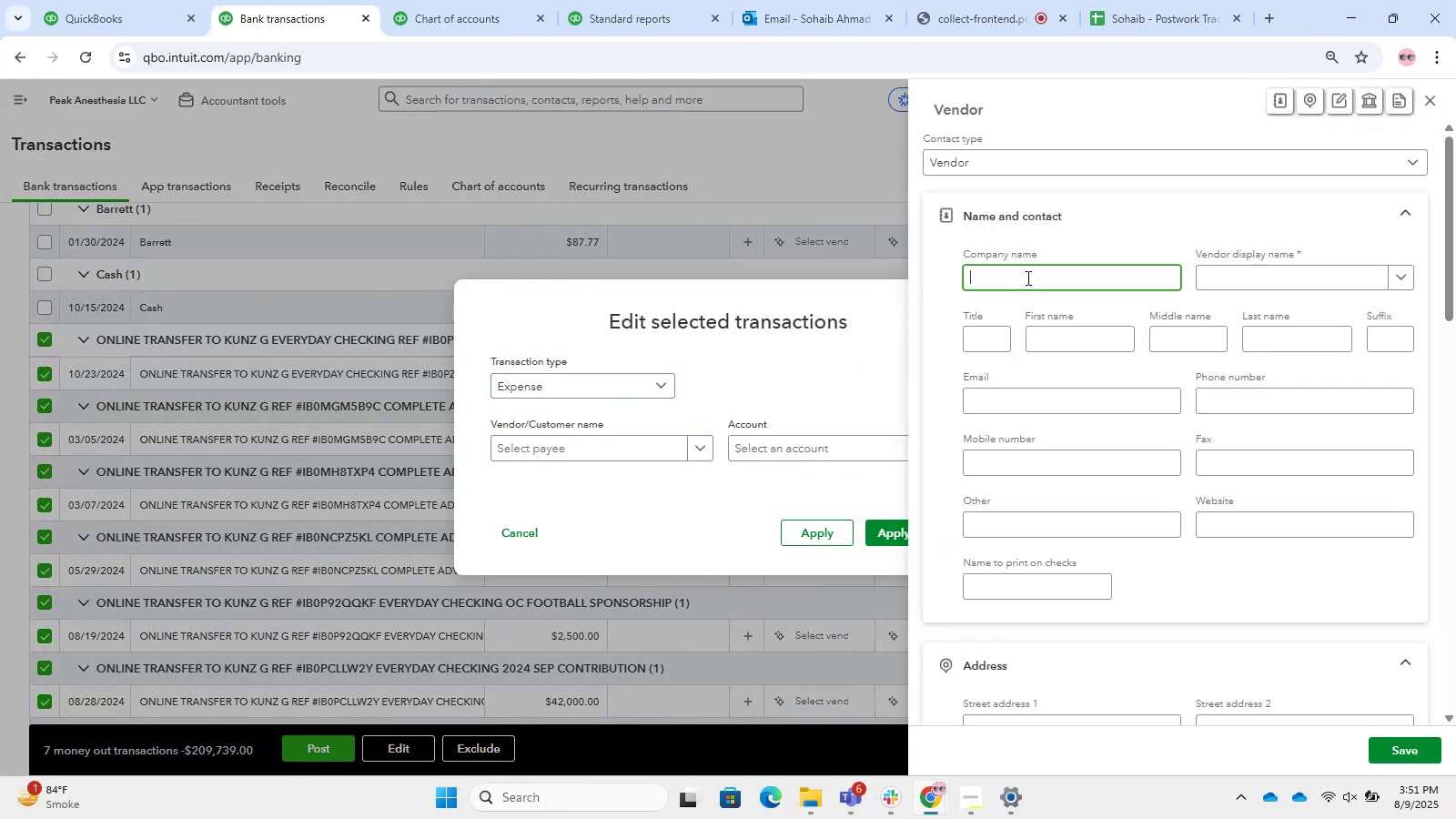 
type(Online transfers)
 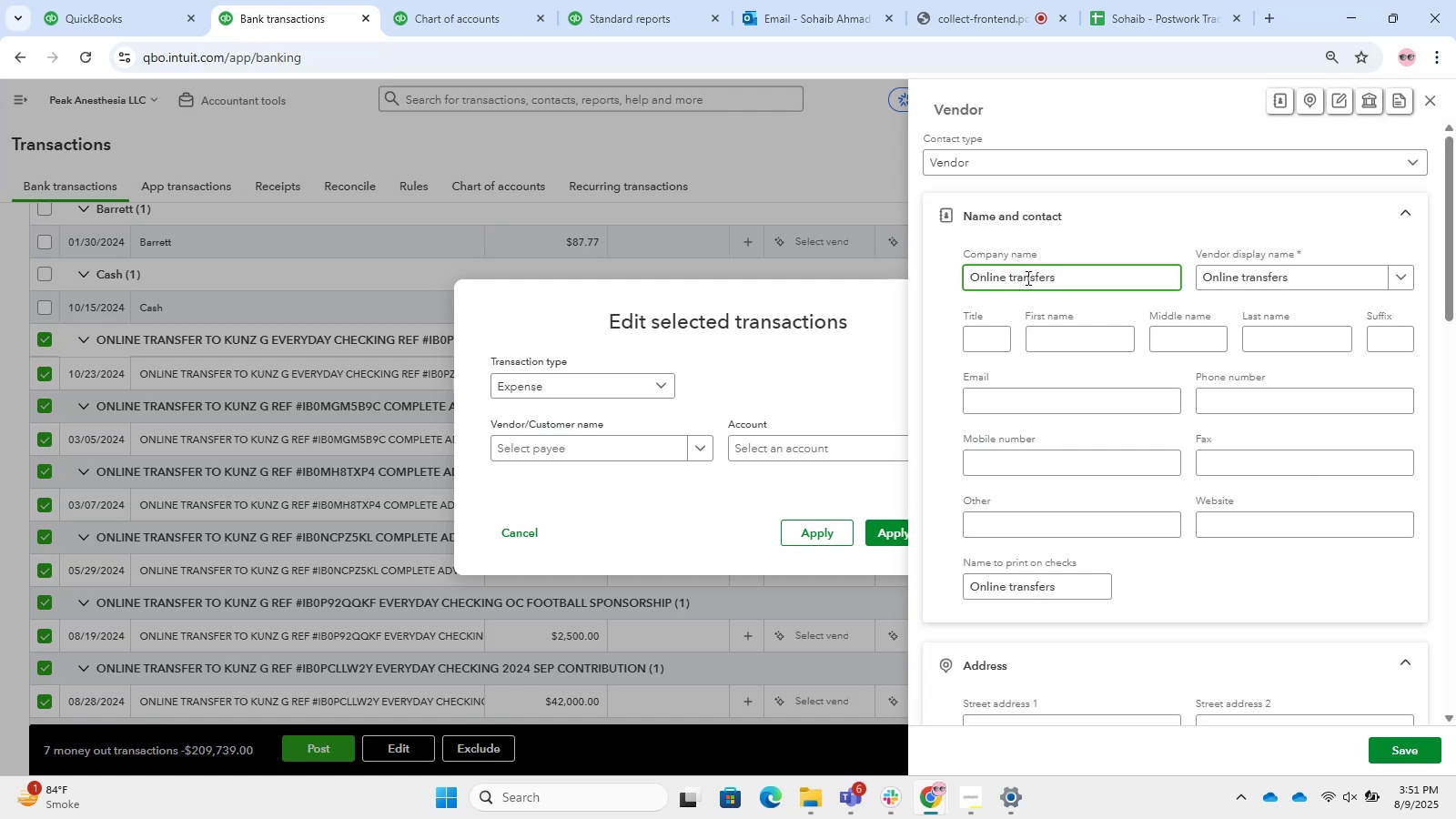 
scroll: coordinate [1026, 278], scroll_direction: up, amount: 1.0
 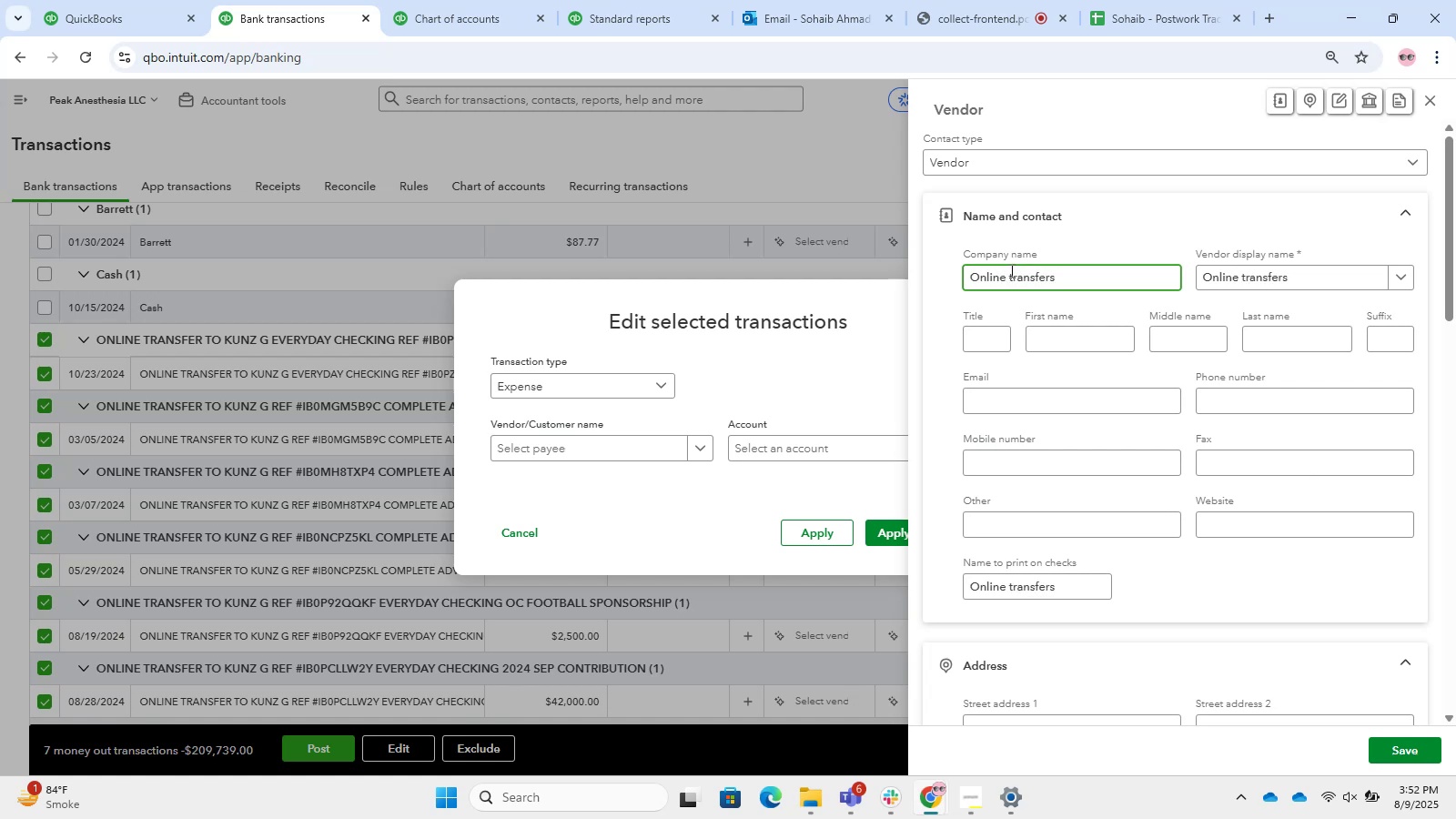 
left_click([1011, 272])
 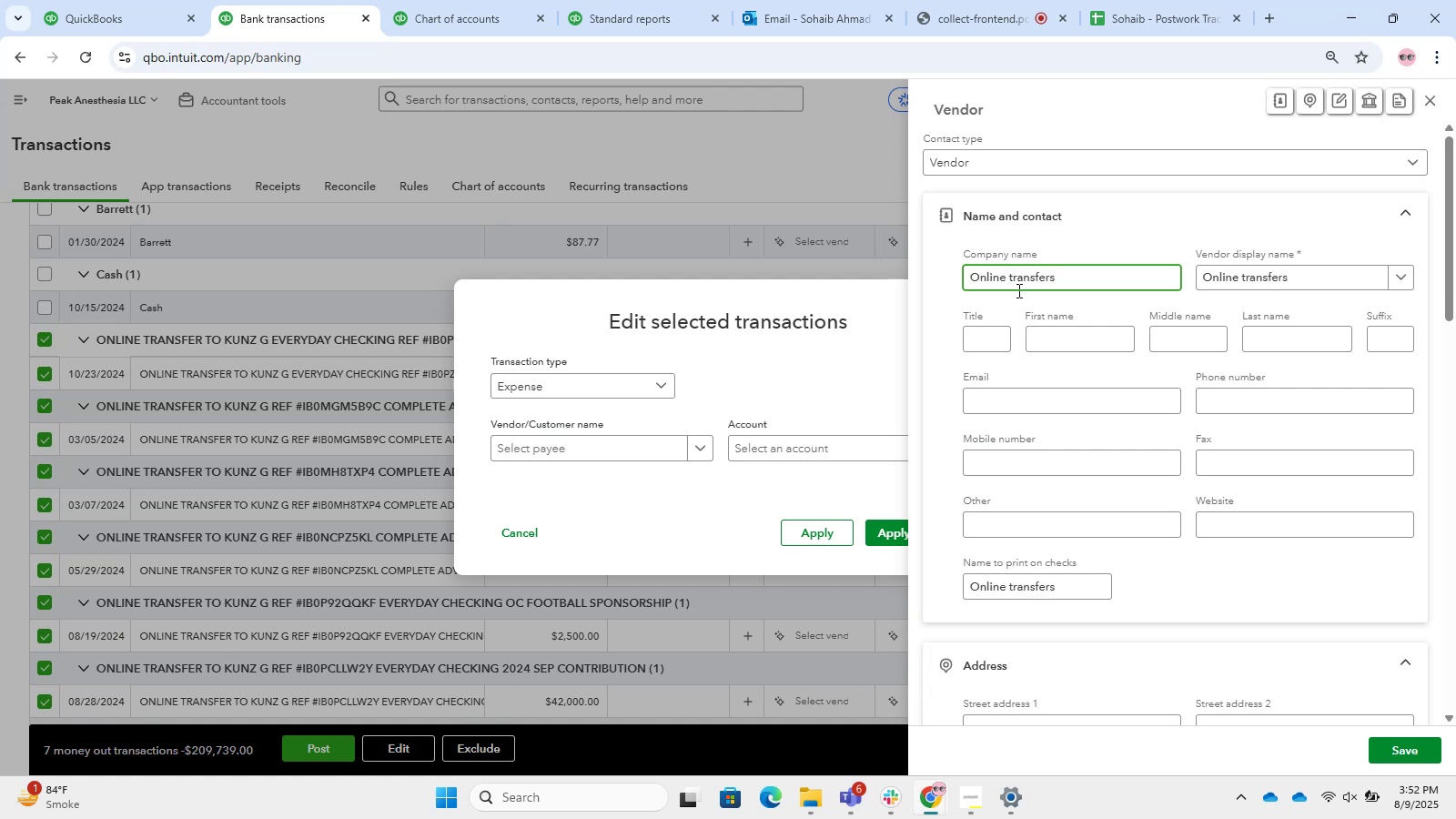 
key(Backspace)
 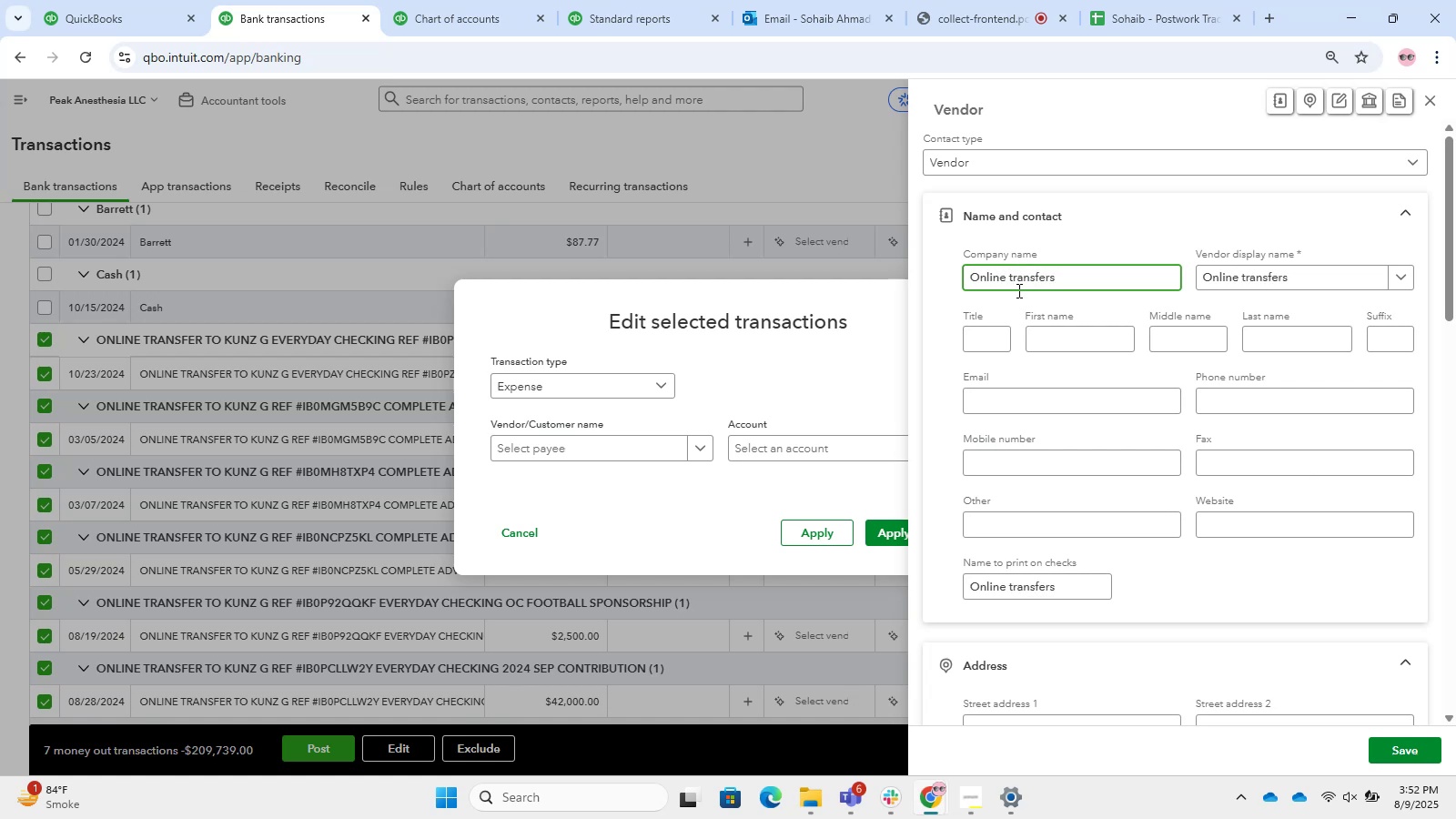 
key(Shift+T)
 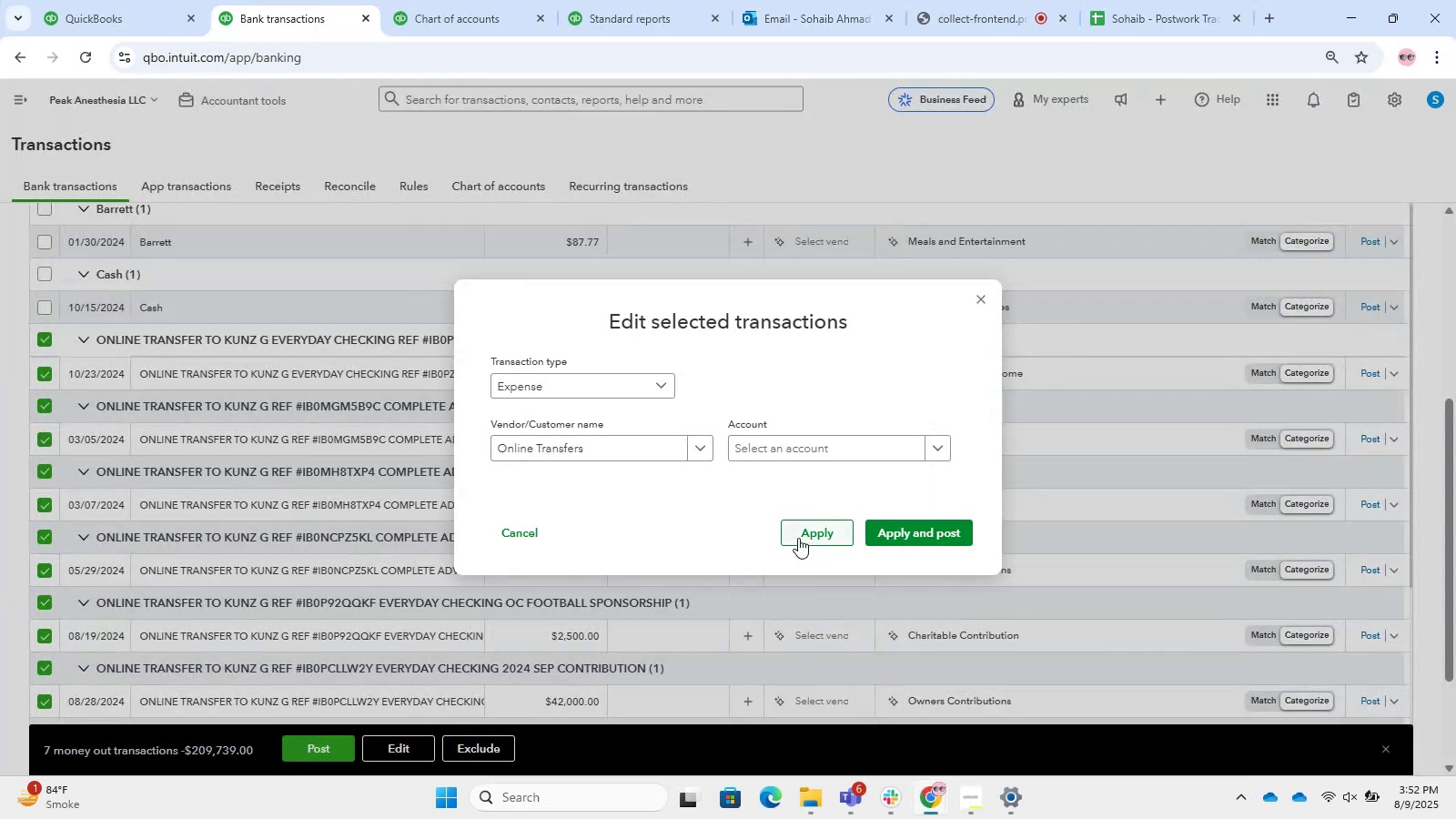 
wait(34.34)
 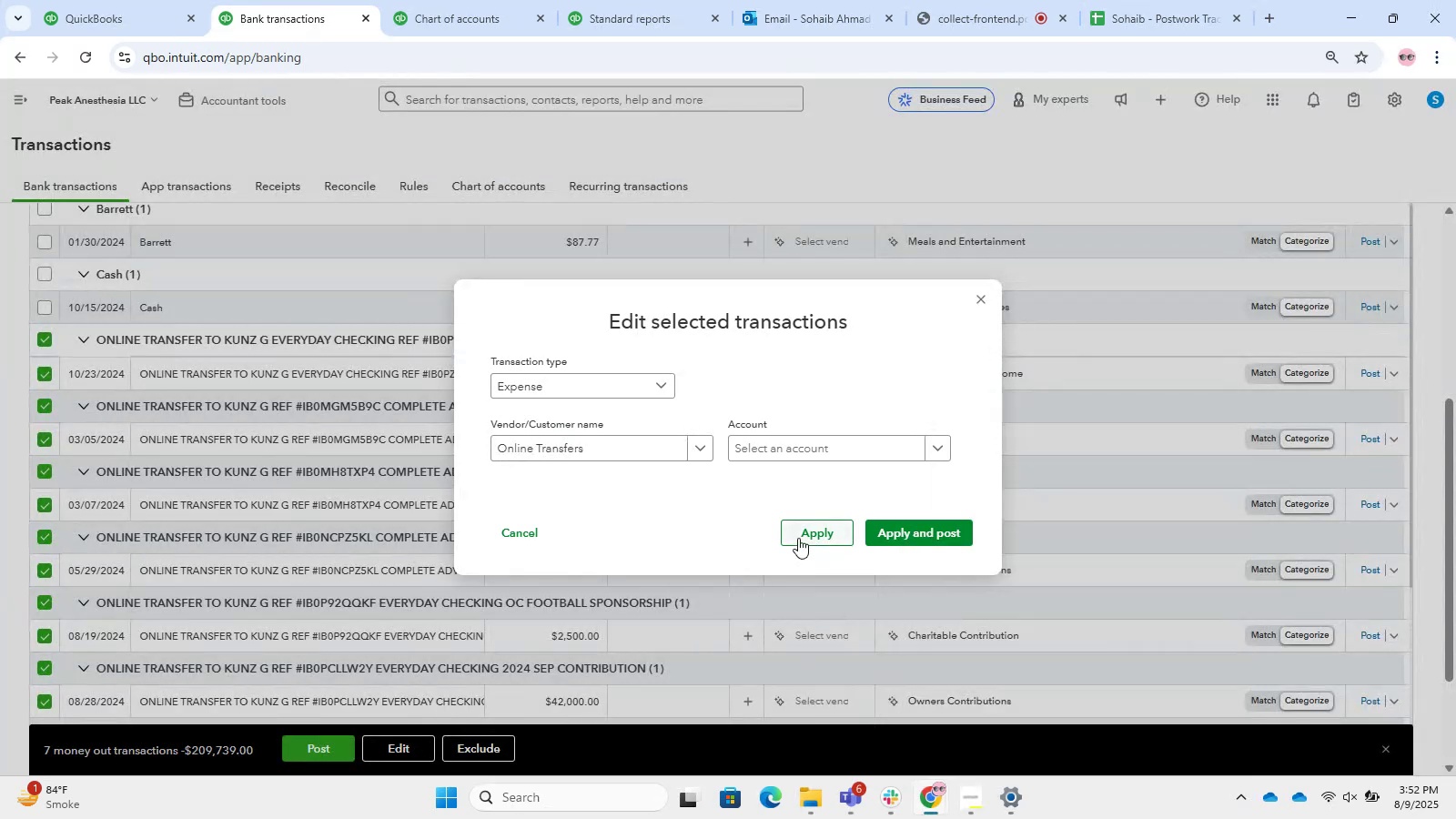 
hold_key(key=A, duration=0.42)
 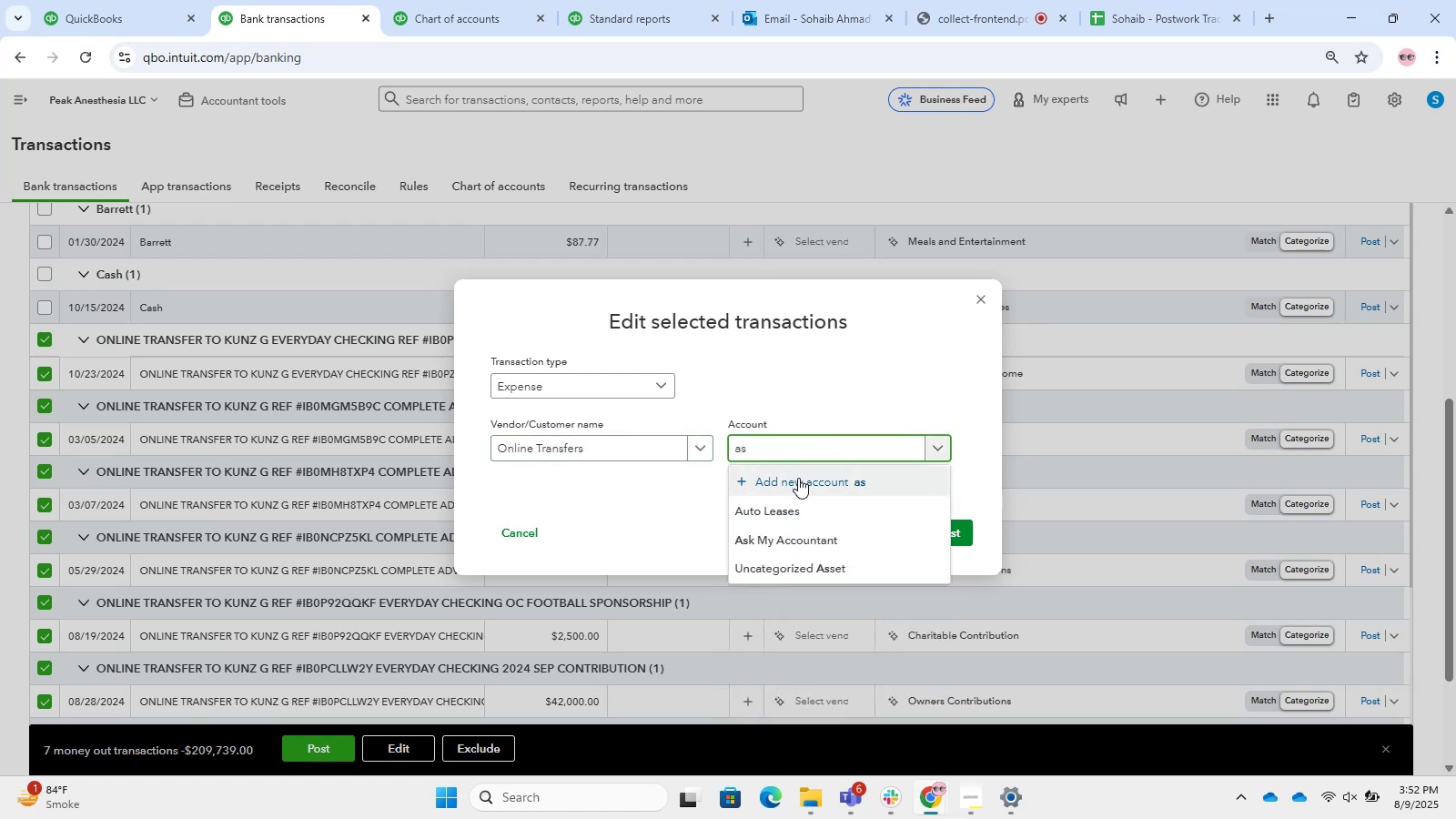 
key(S)
 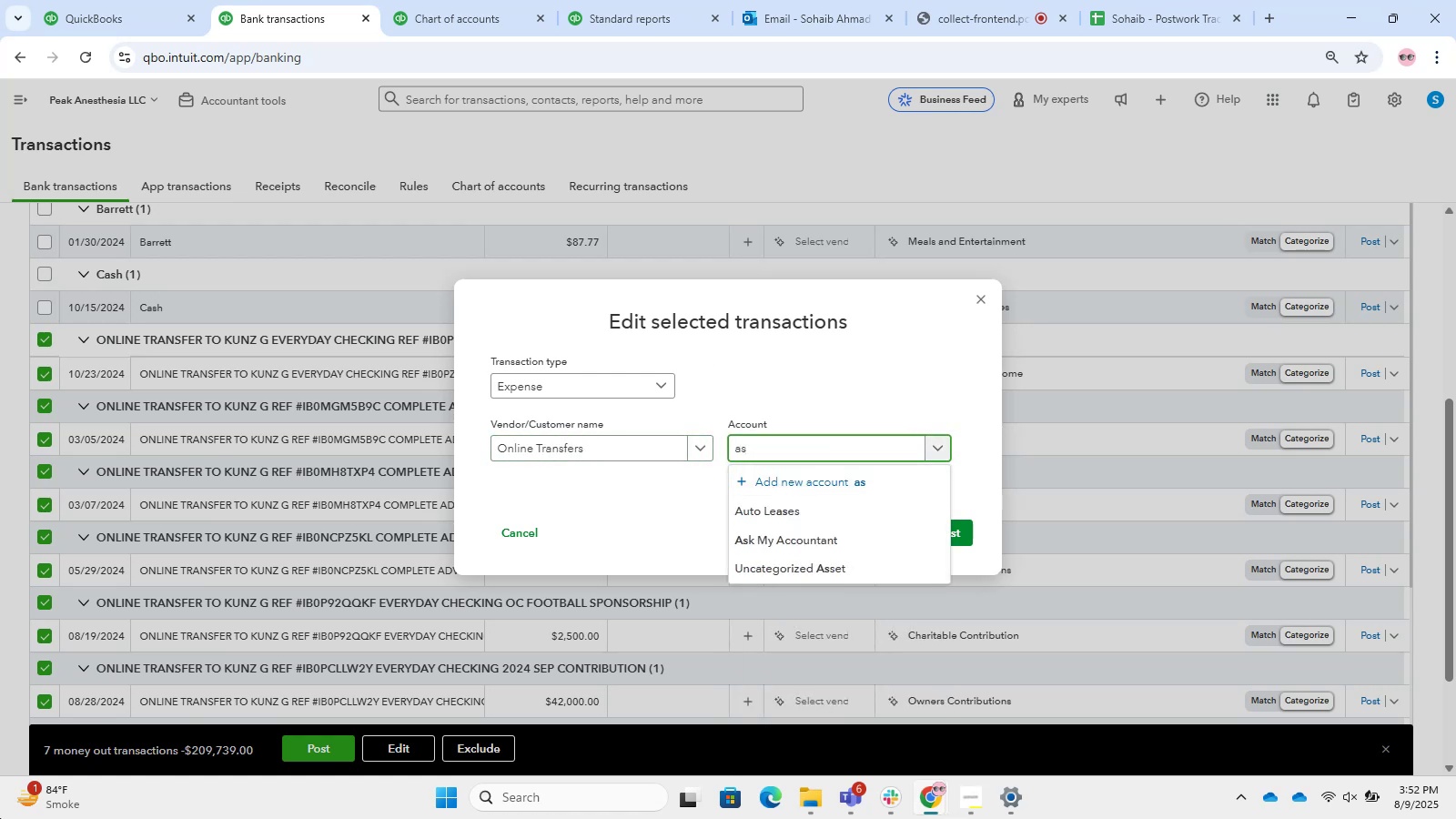 
wait(10.06)
 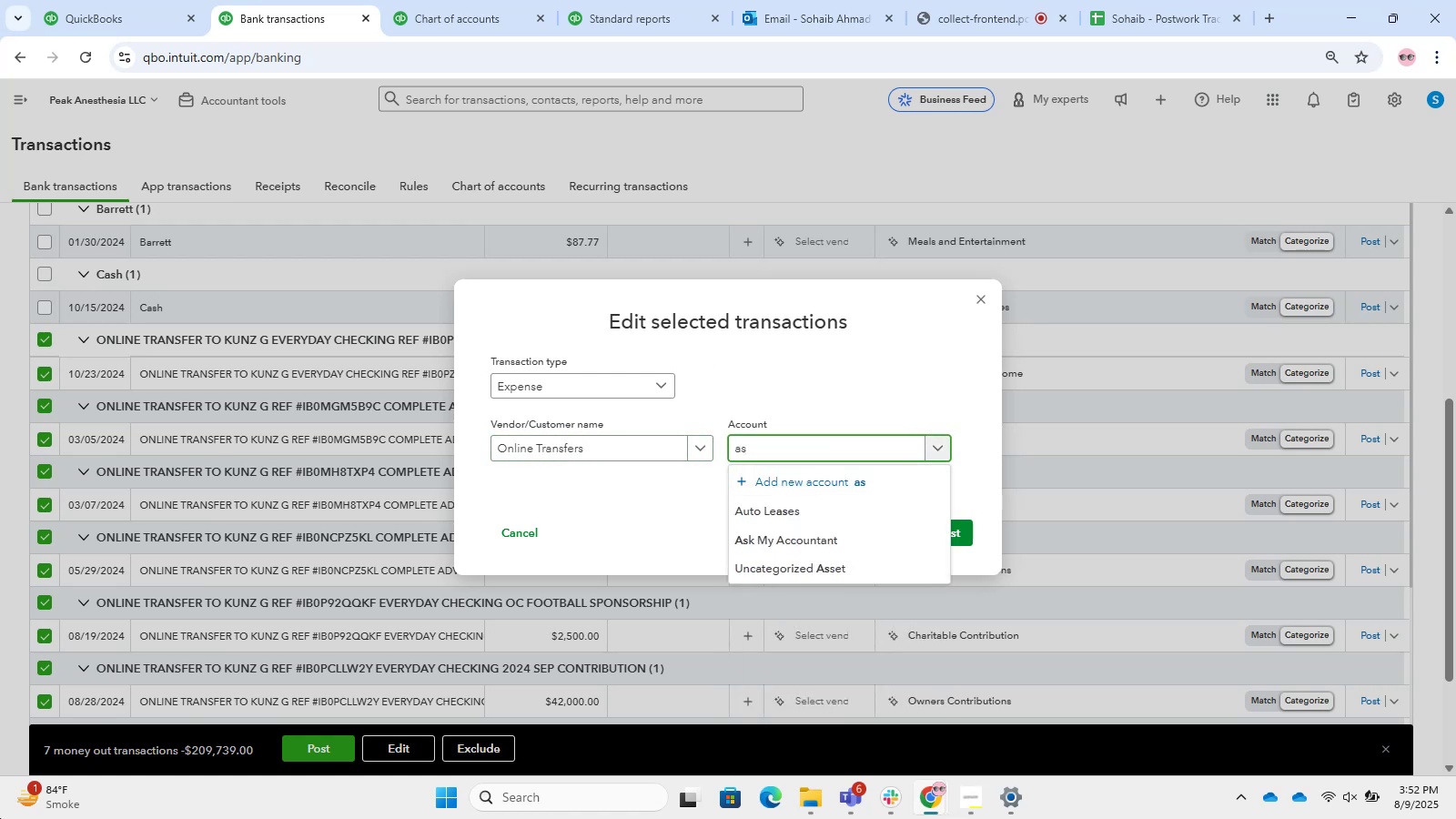 
left_click([850, 531])
 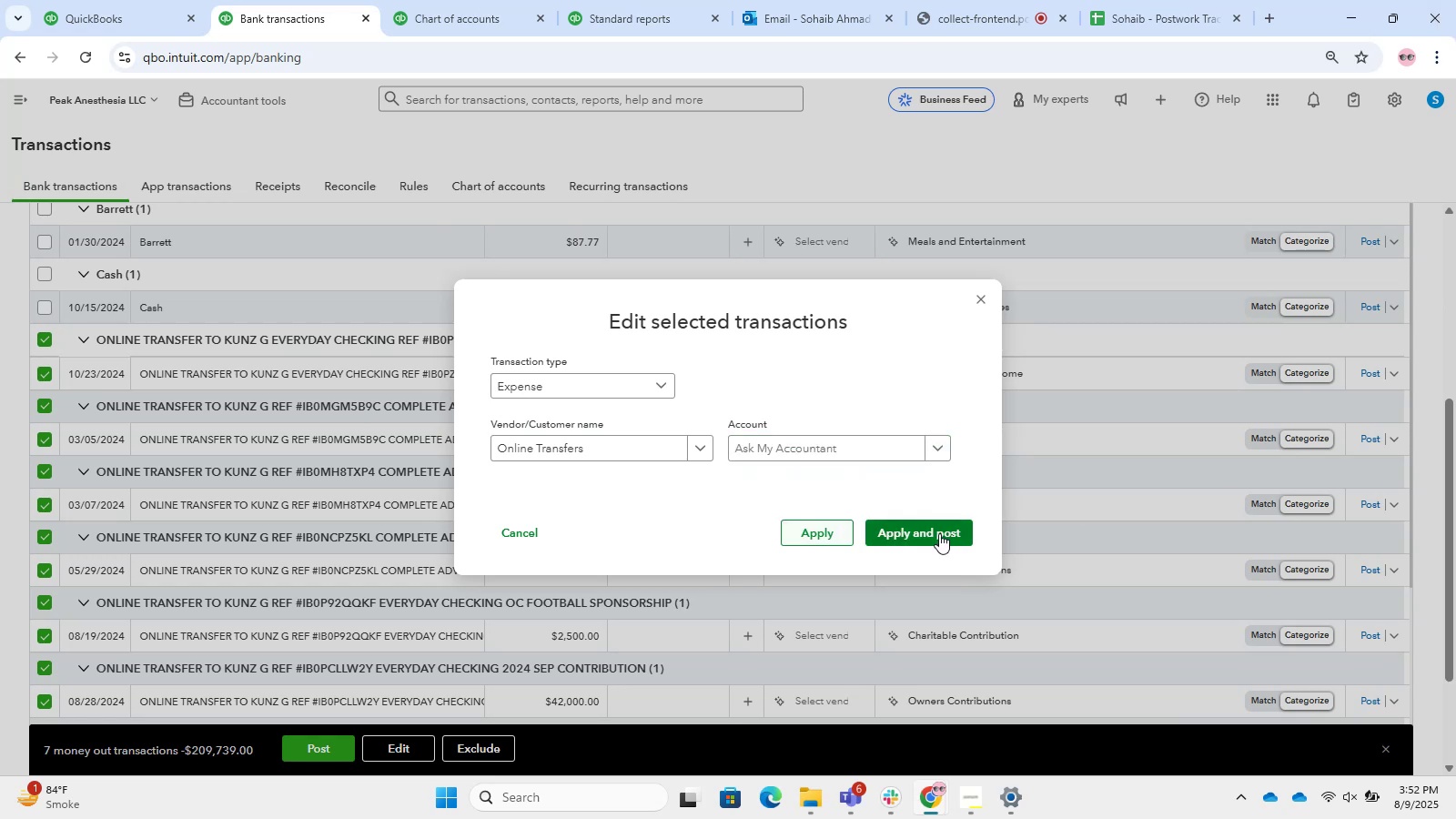 
left_click([940, 534])
 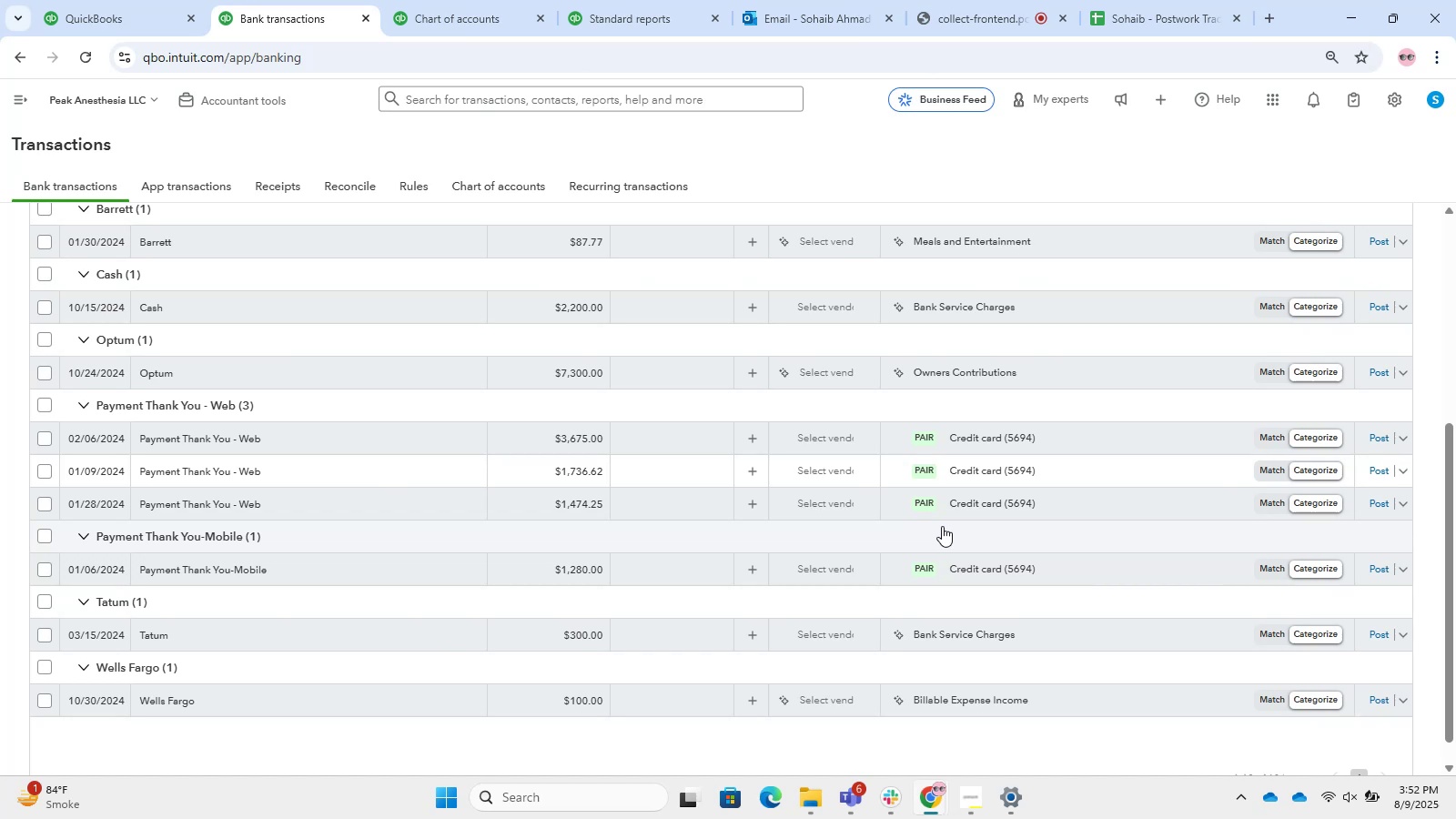 
wait(12.88)
 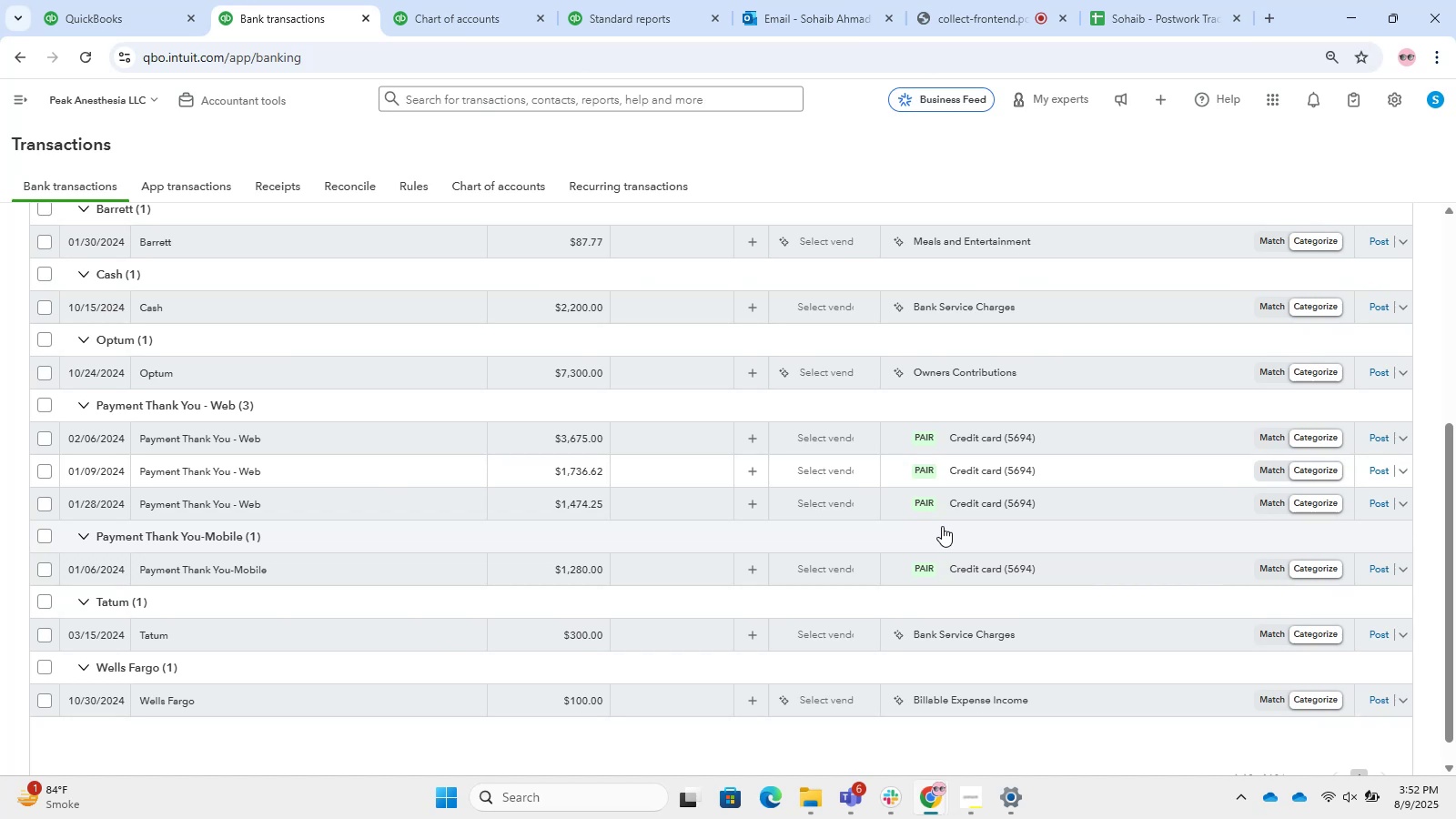 
scroll: coordinate [220, 494], scroll_direction: up, amount: 1.0
 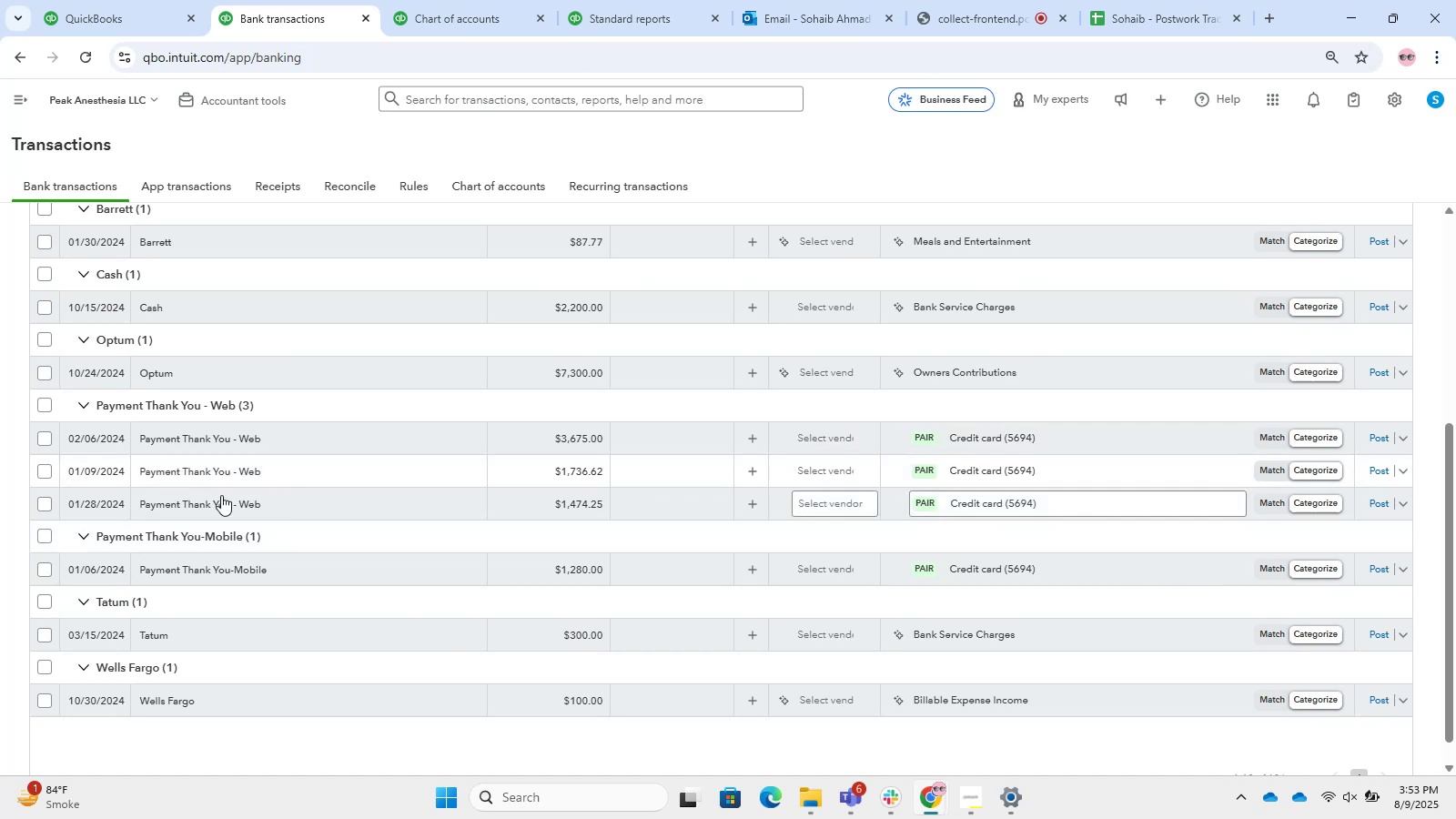 
mouse_move([230, 389])
 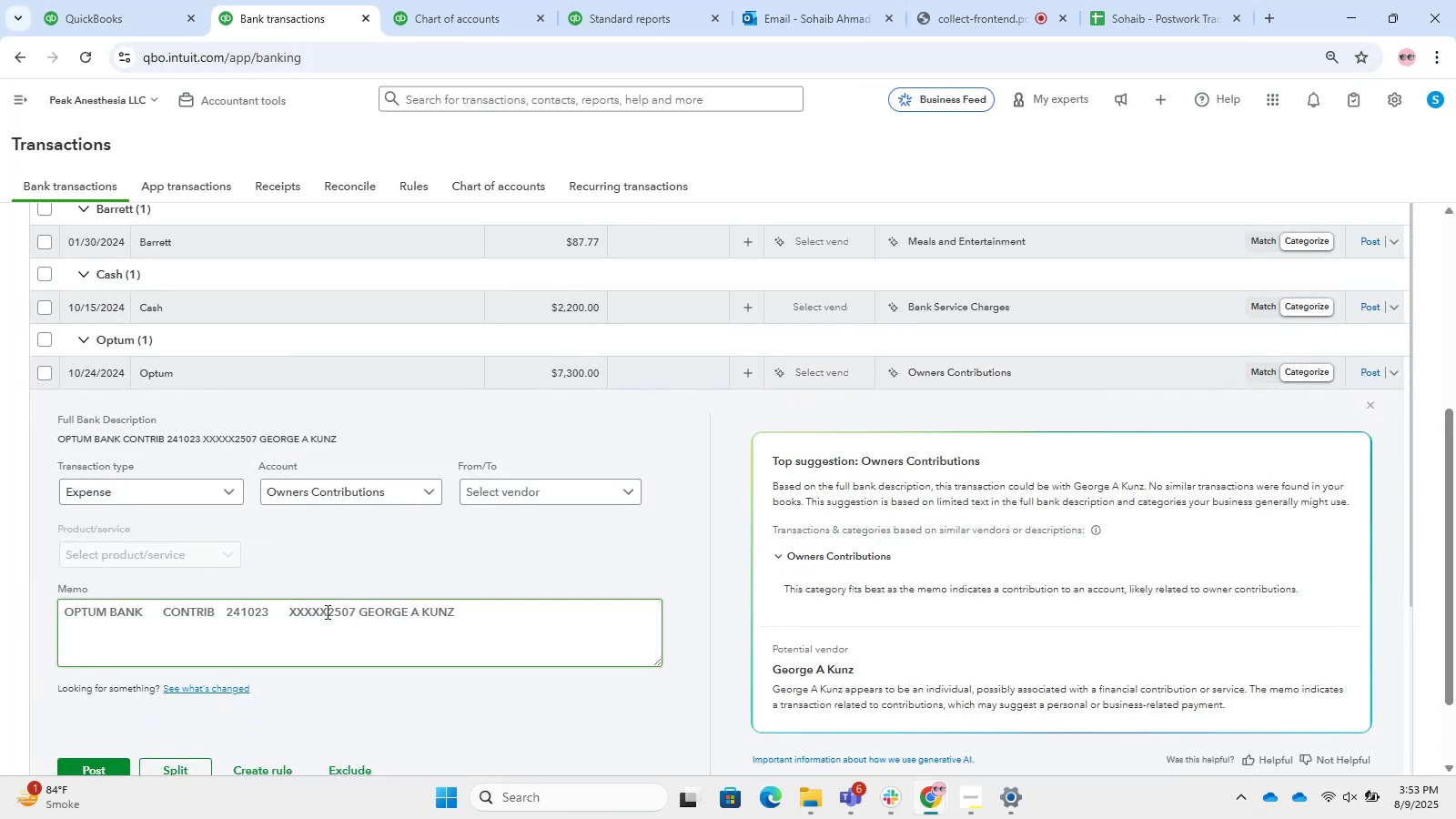 
key(Control+C)
 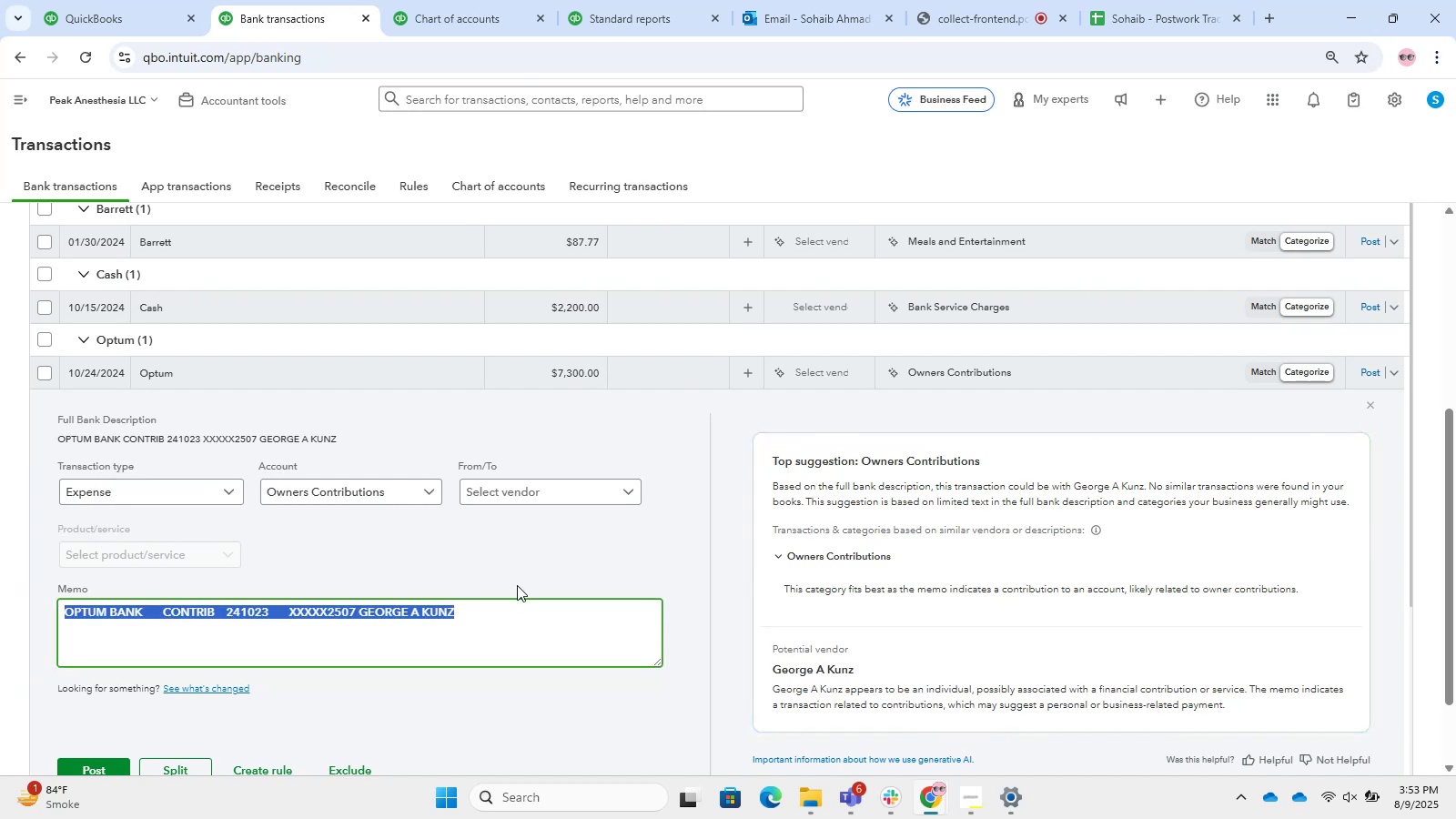 
key(Control+T)
 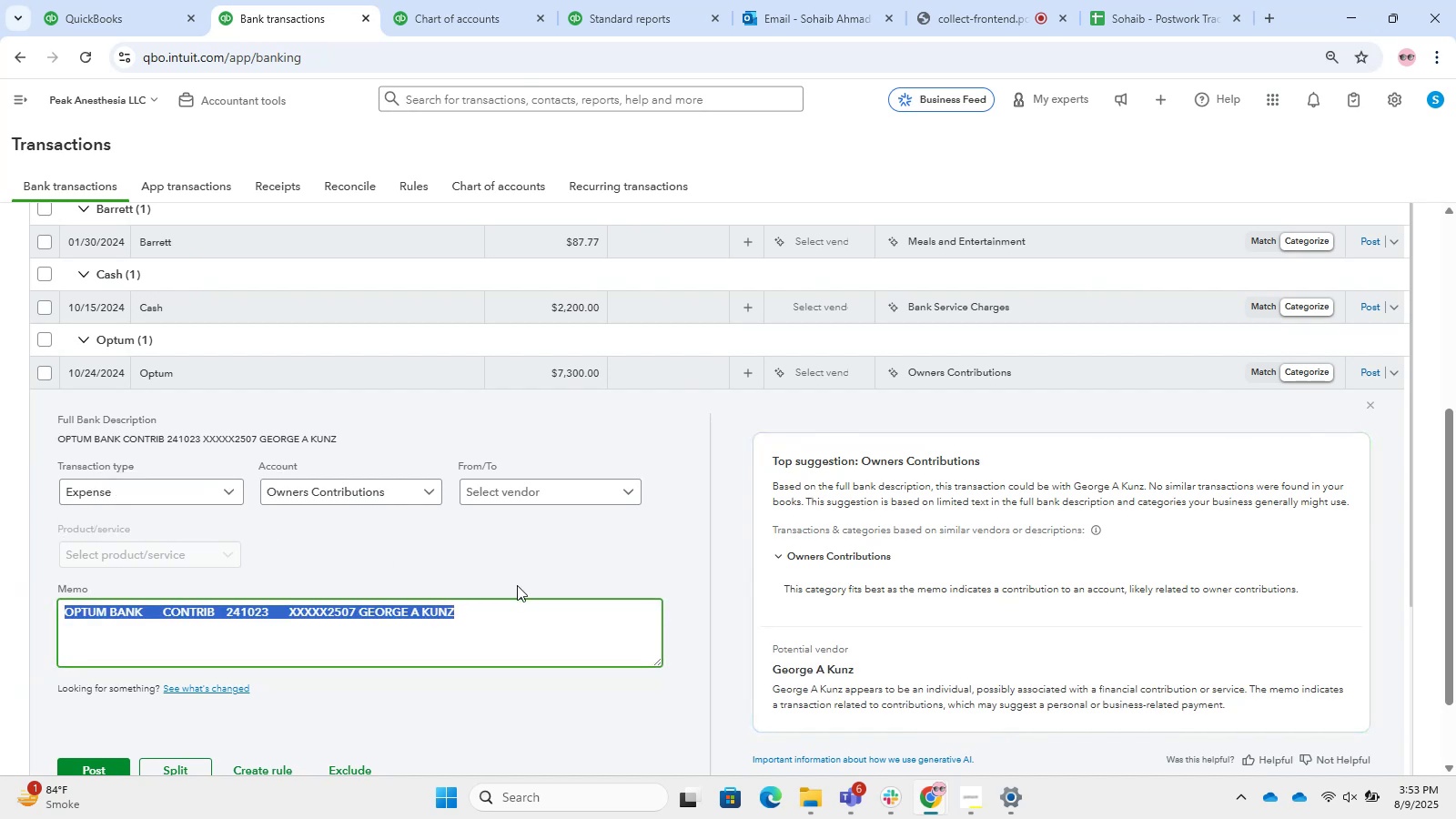 
key(Control+V)
 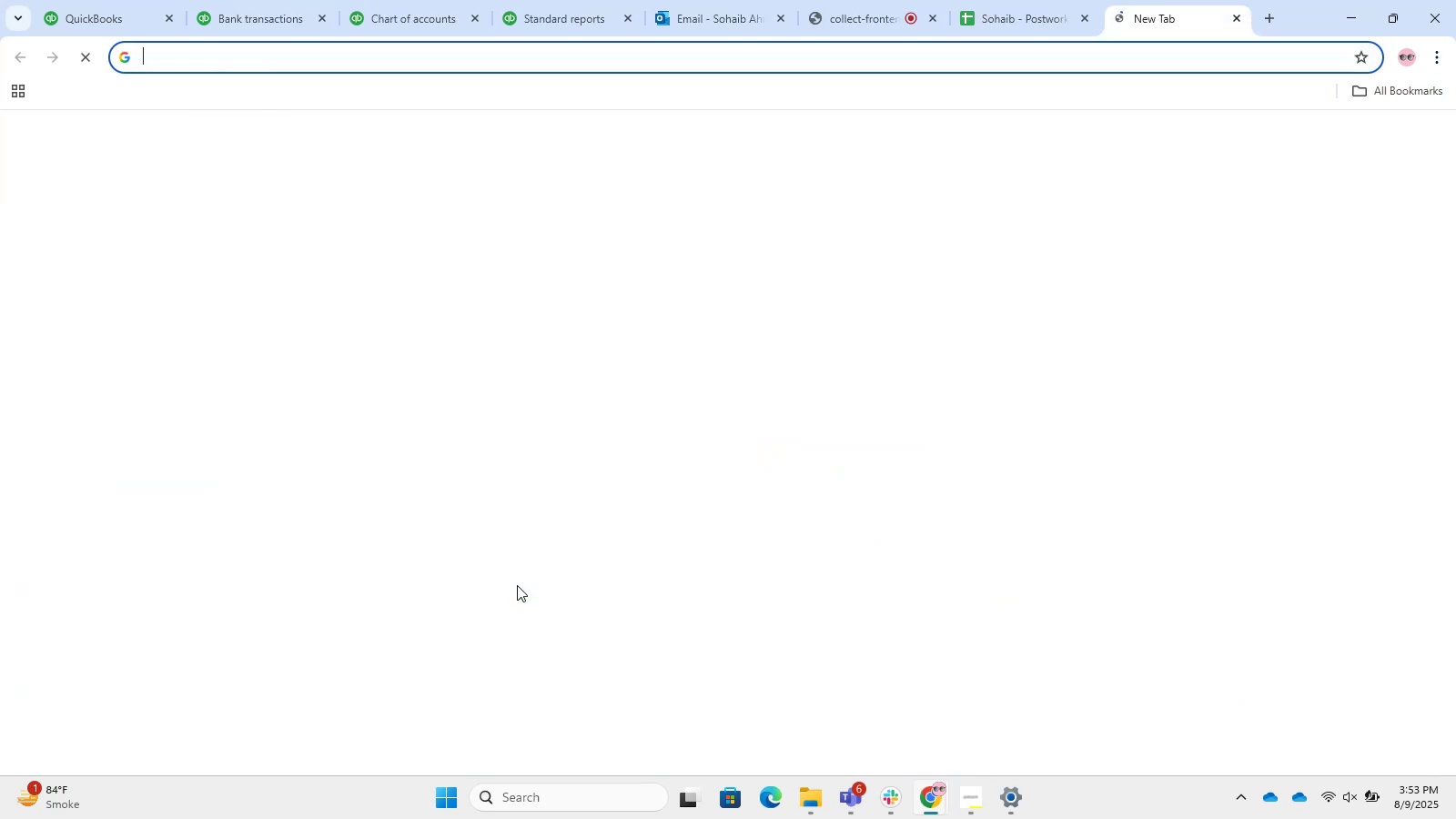 
key(Control+Enter)
 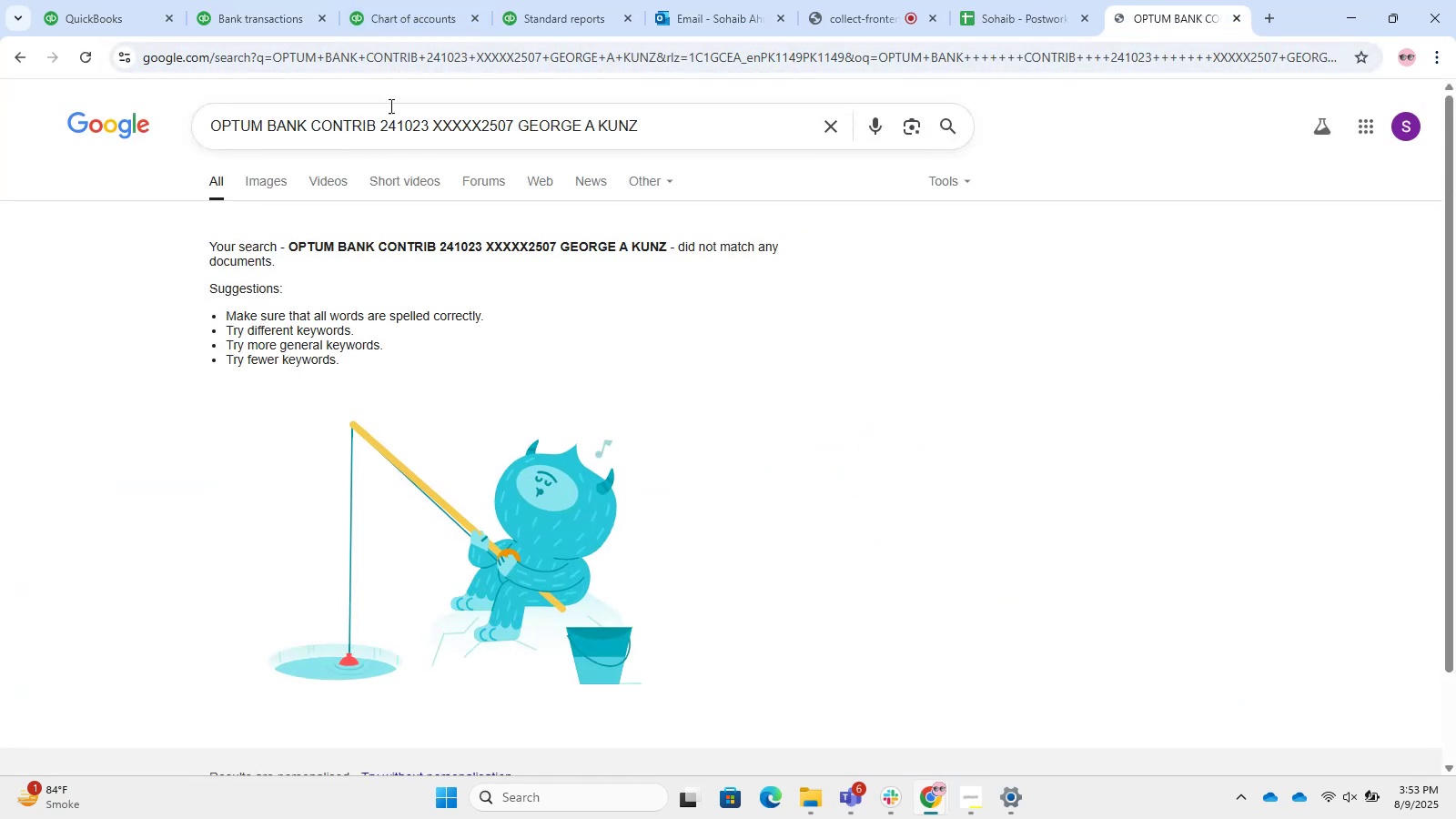 
key(Backspace)
 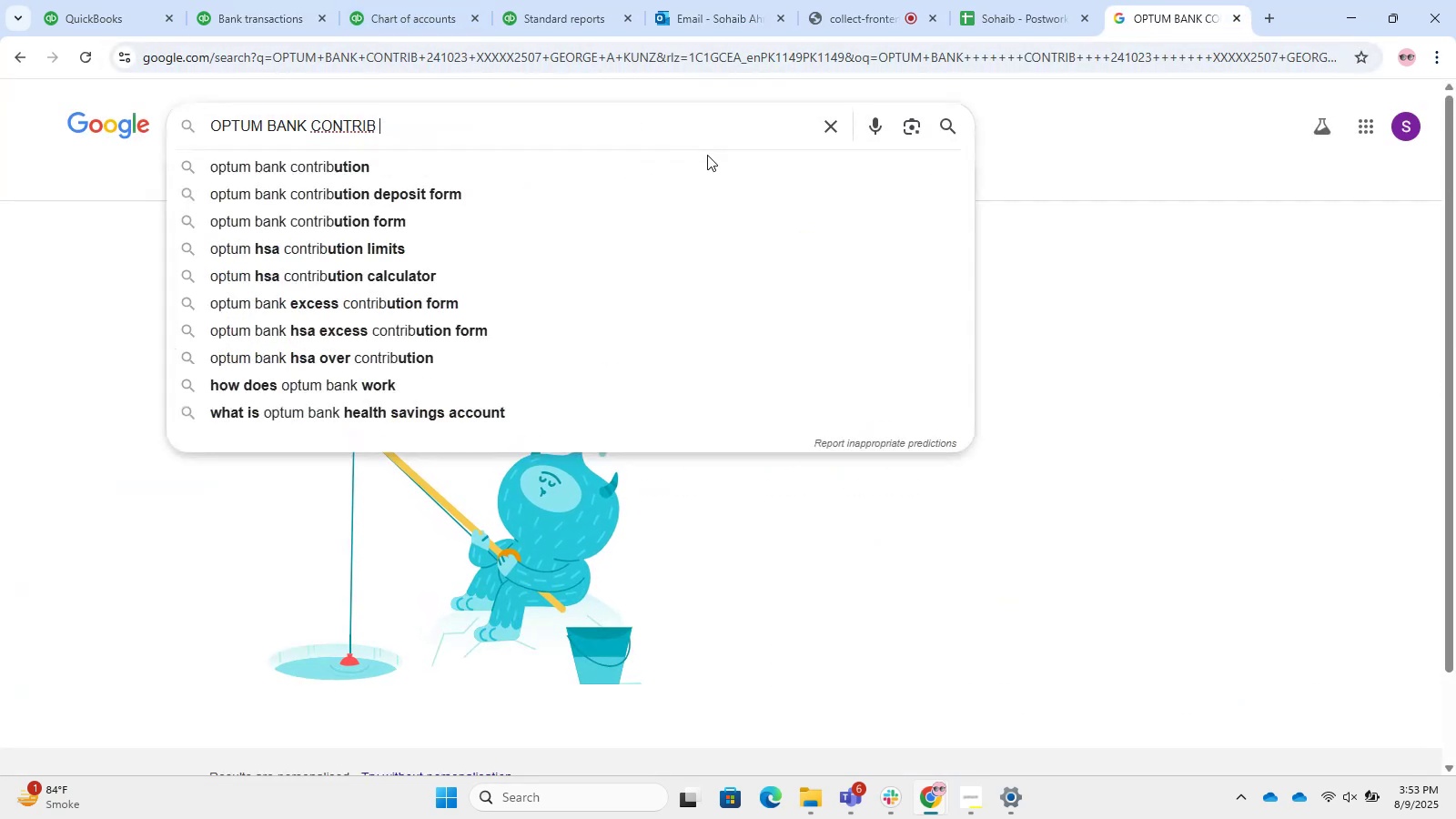 
key(Enter)
 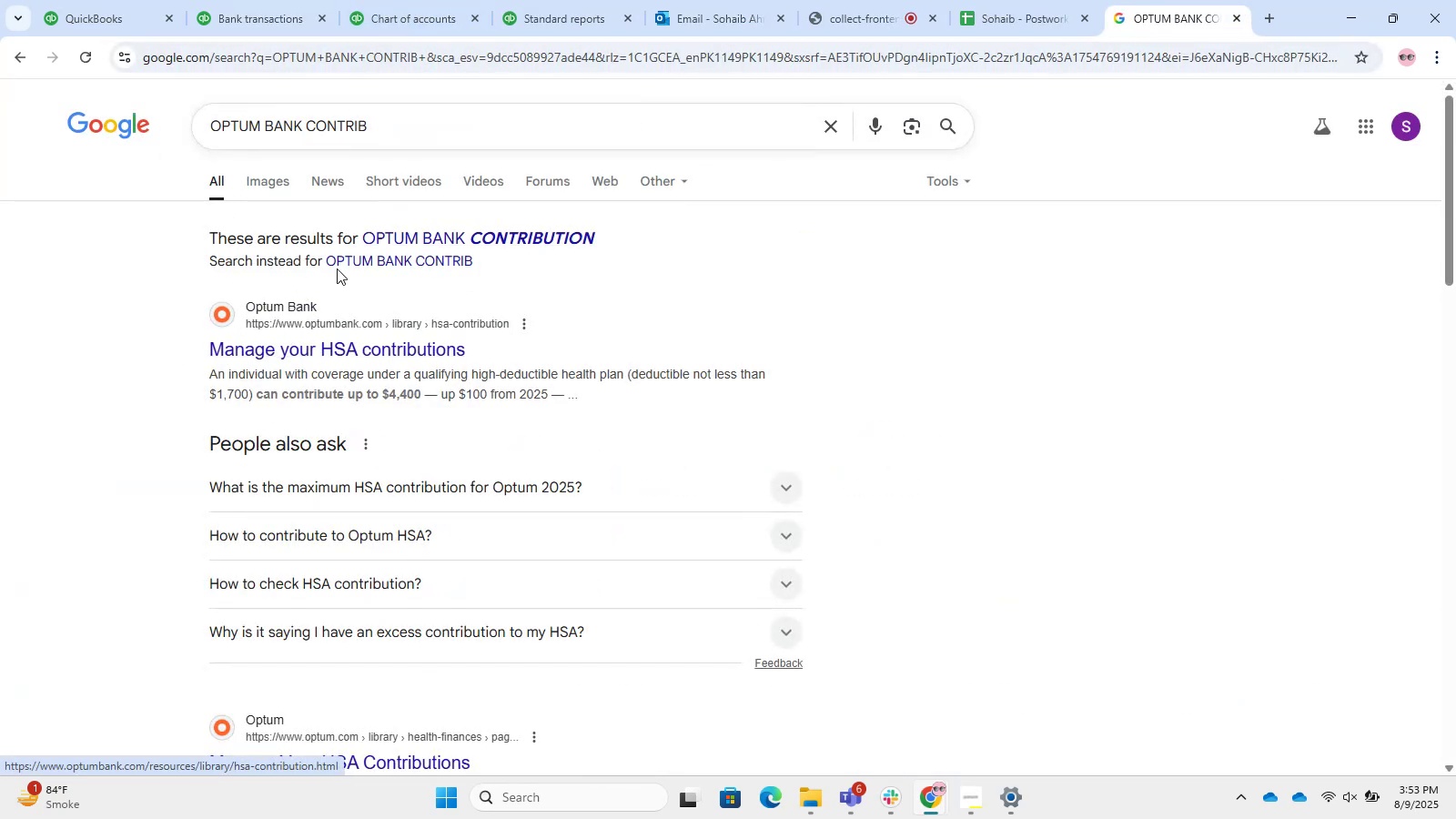 
scroll: coordinate [383, 500], scroll_direction: down, amount: 3.0
 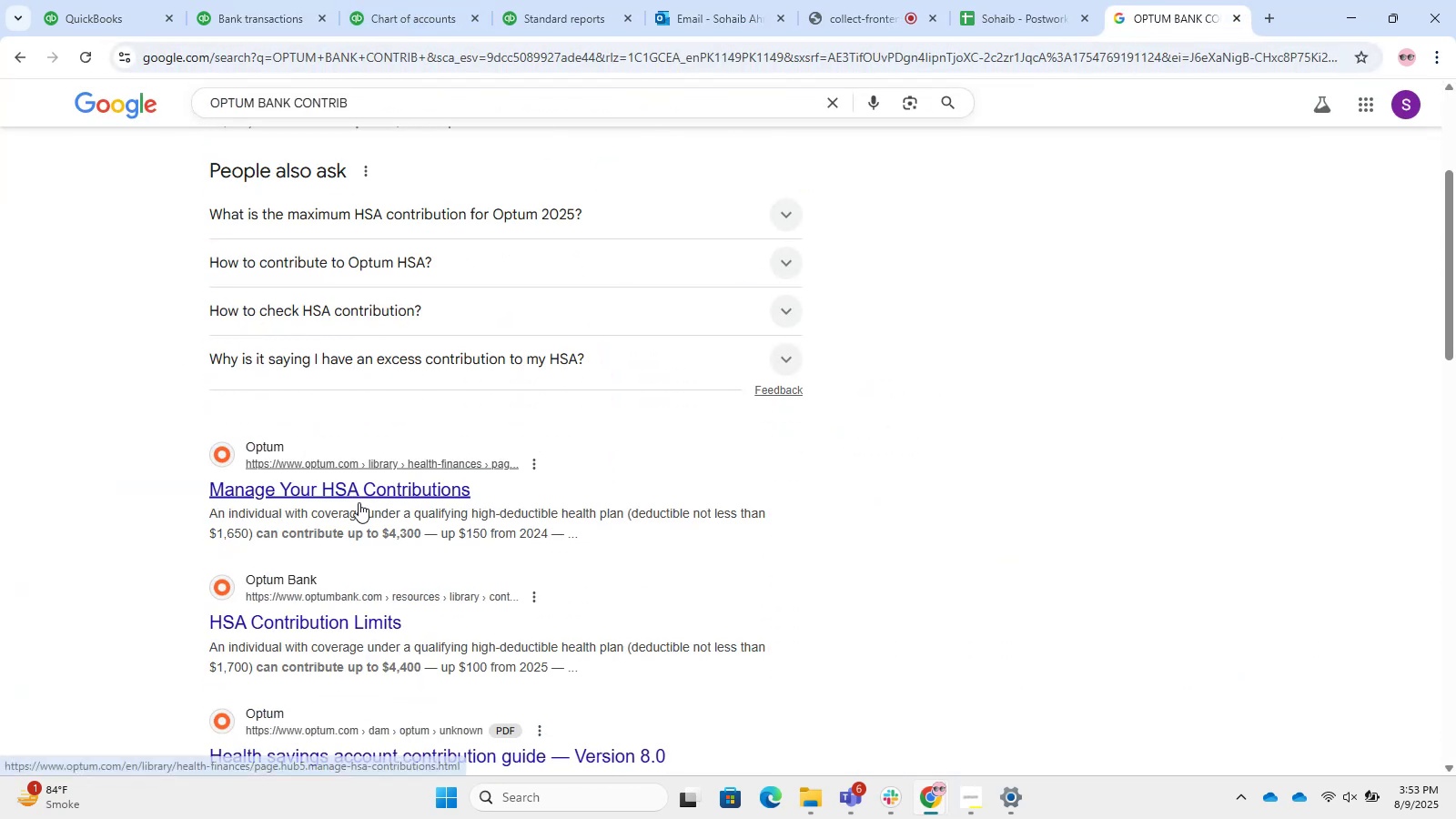 
scroll: coordinate [339, 510], scroll_direction: up, amount: 3.0
 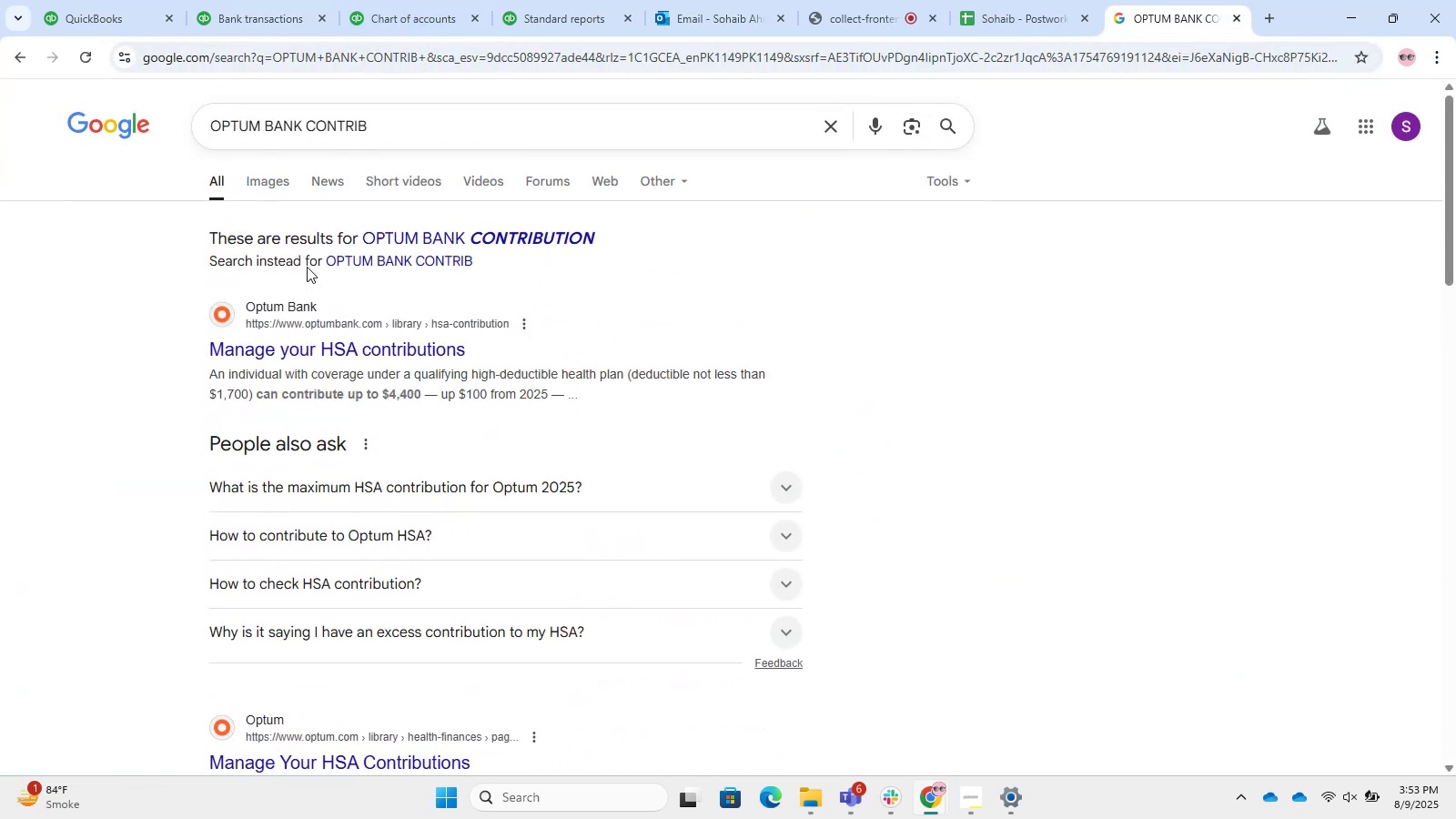 
left_click([288, 338])
 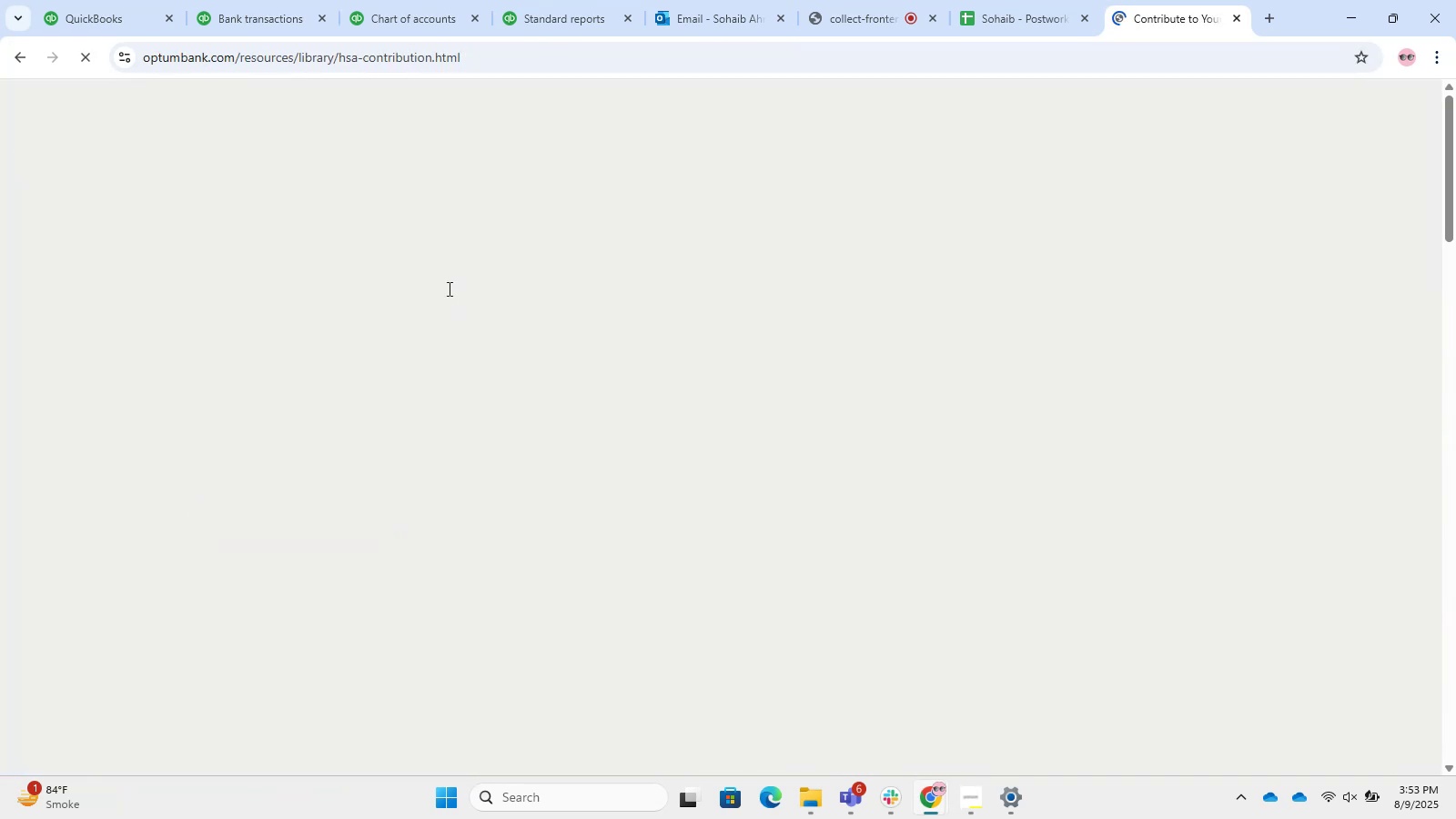 
scroll: coordinate [403, 346], scroll_direction: down, amount: 4.0
 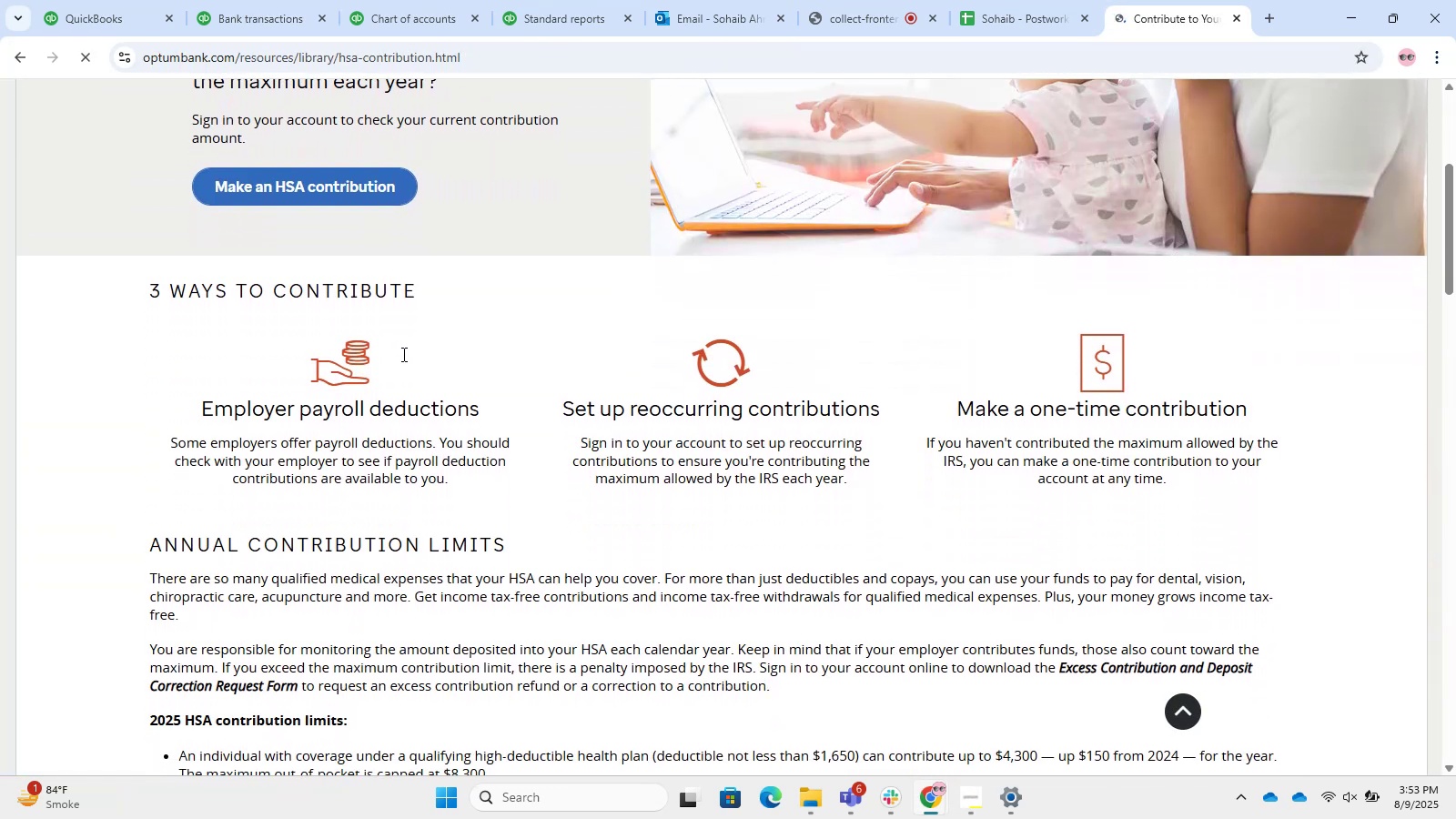 
scroll: coordinate [487, 357], scroll_direction: up, amount: 4.0
 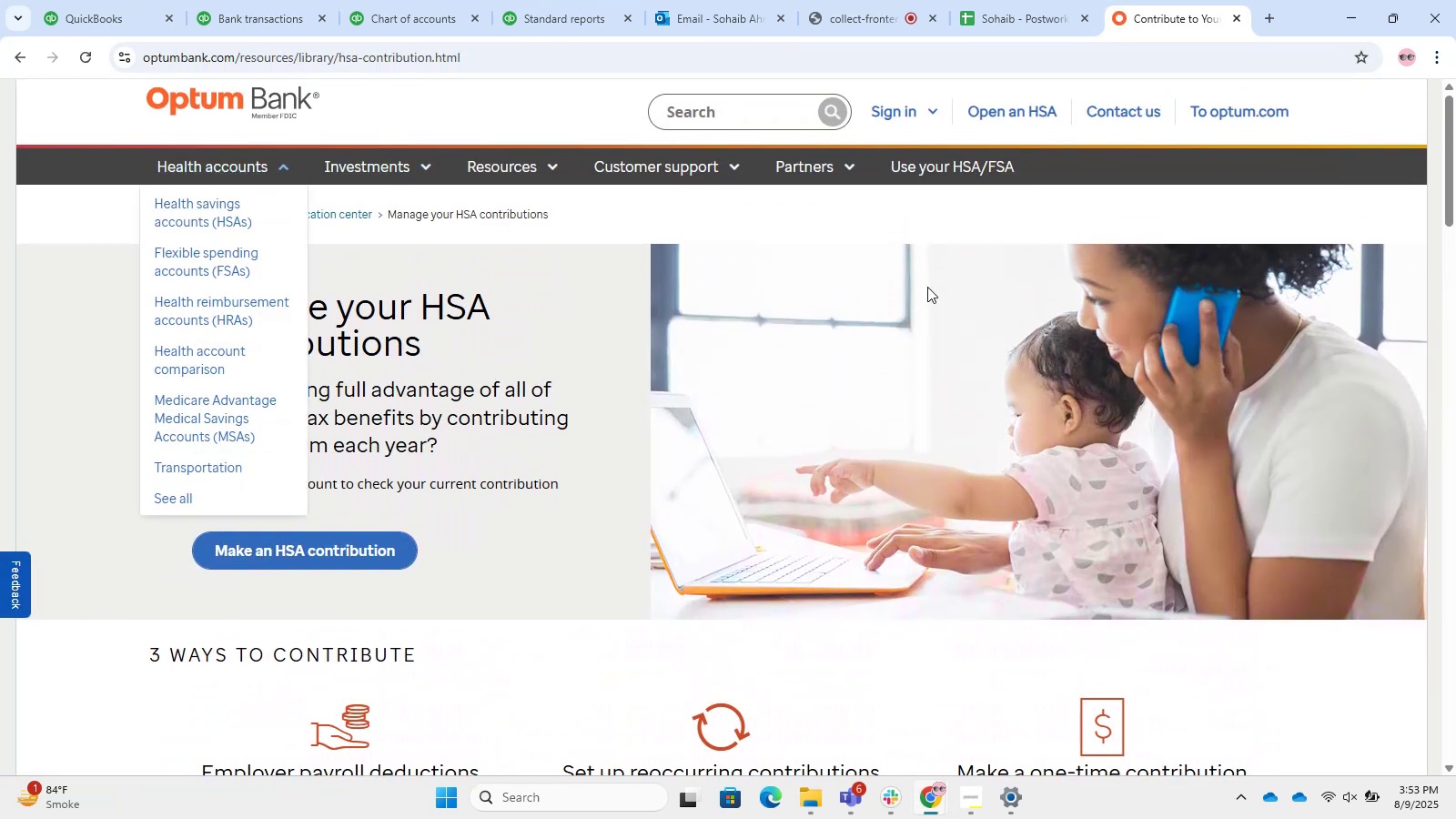 
scroll: coordinate [691, 569], scroll_direction: down, amount: 29.0
 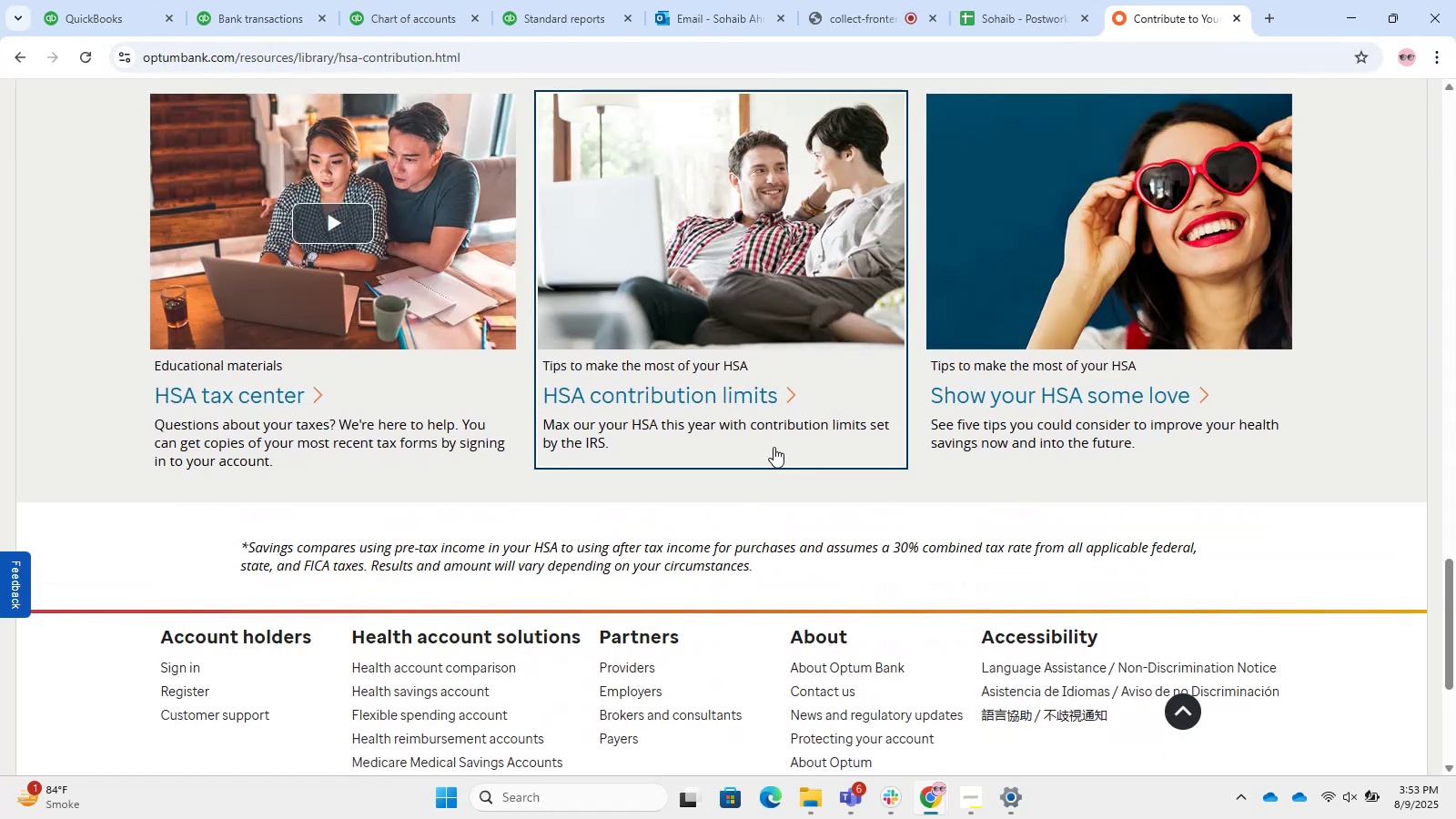 